 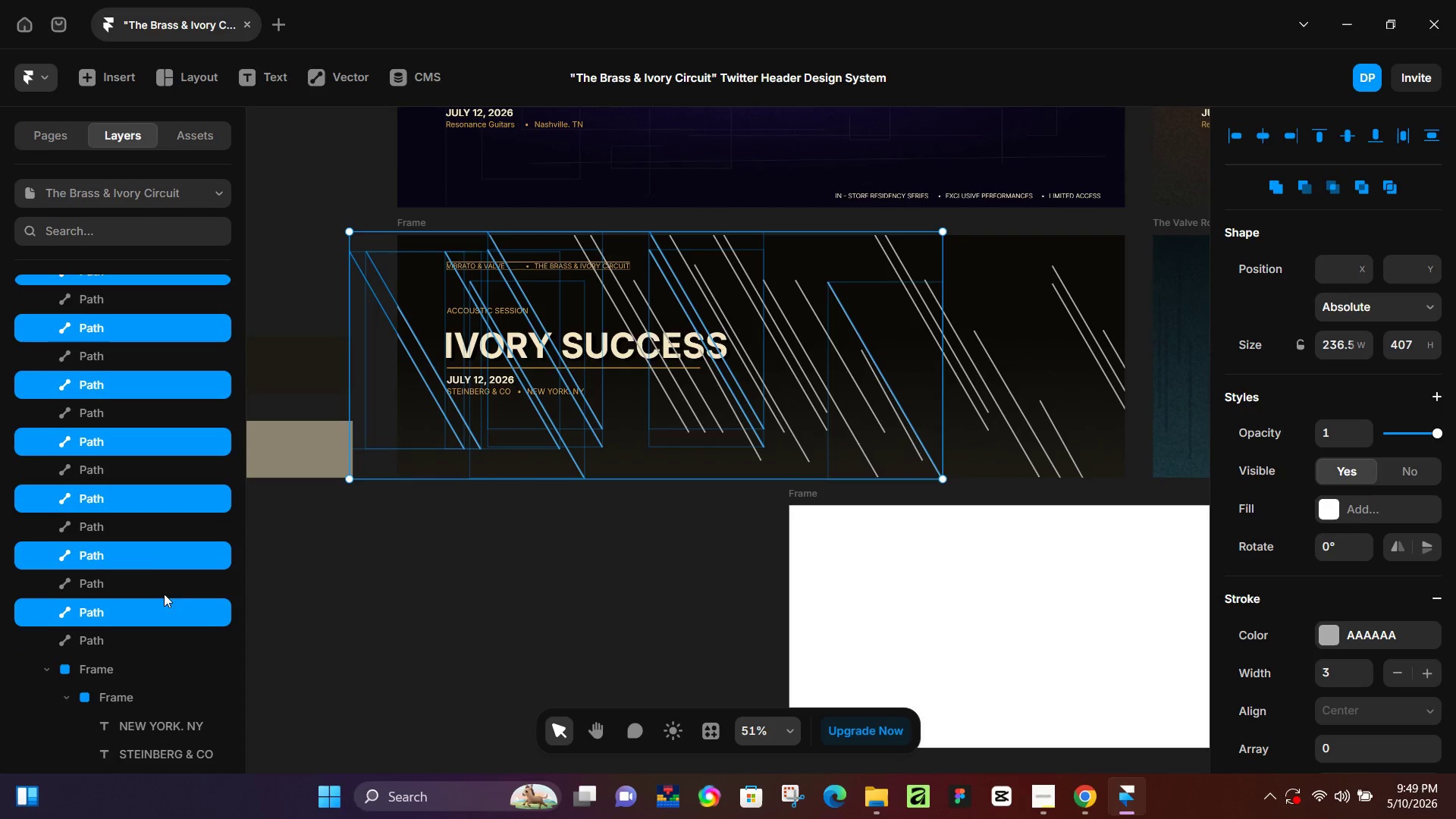 
left_click([105, 629])
 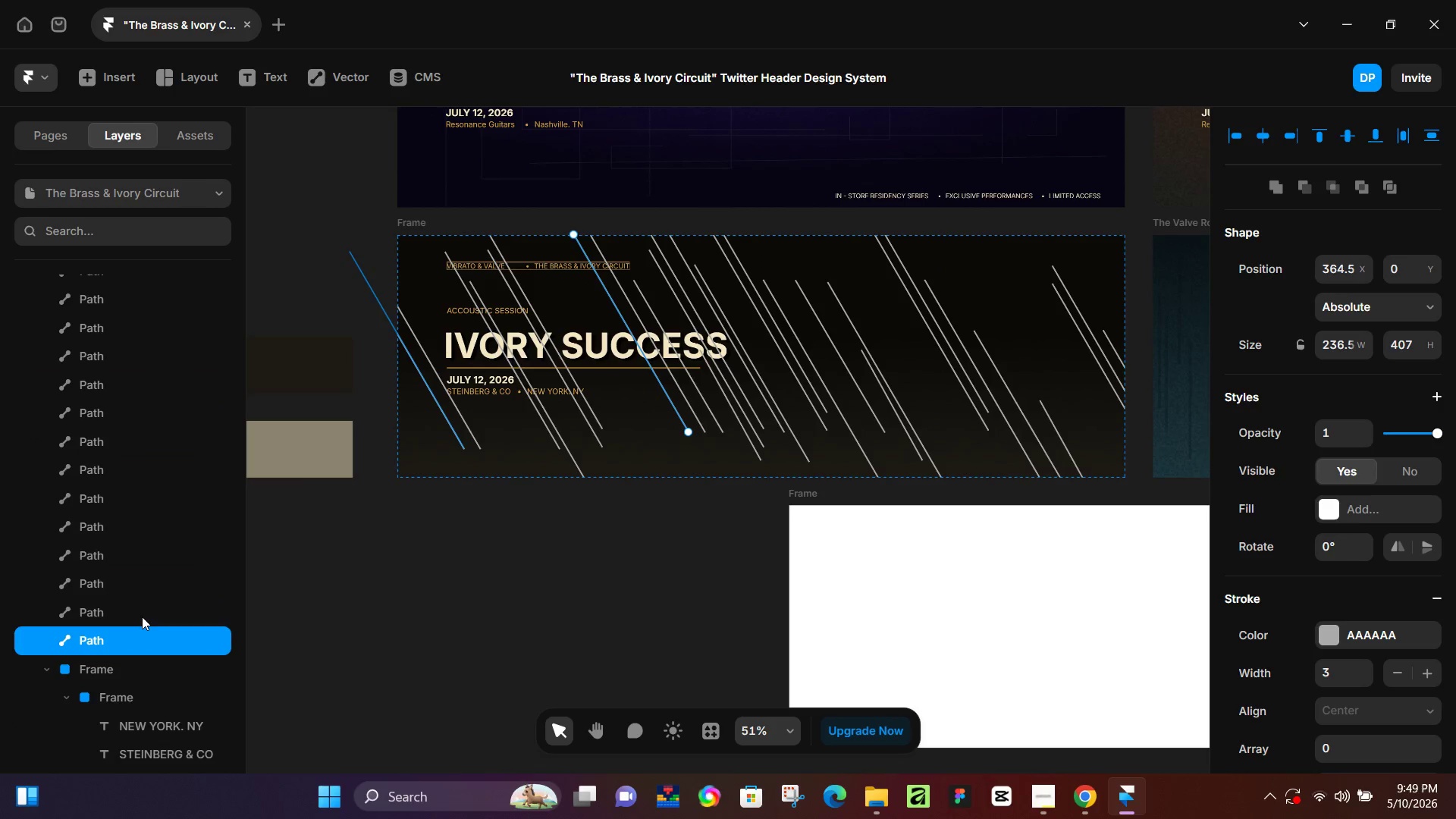 
wait(18.05)
 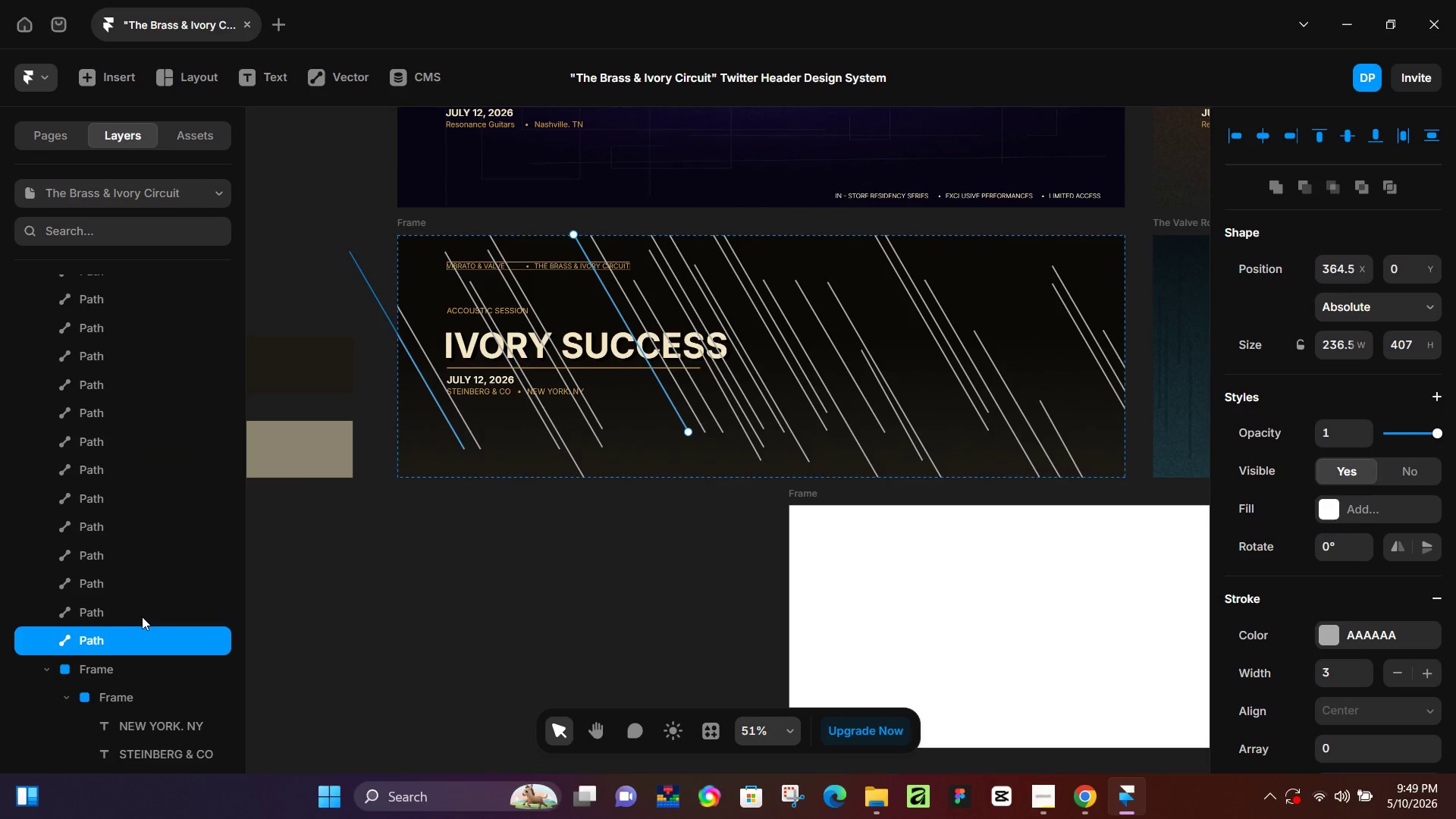 
scroll: coordinate [83, 332], scroll_direction: up, amount: 7.0
 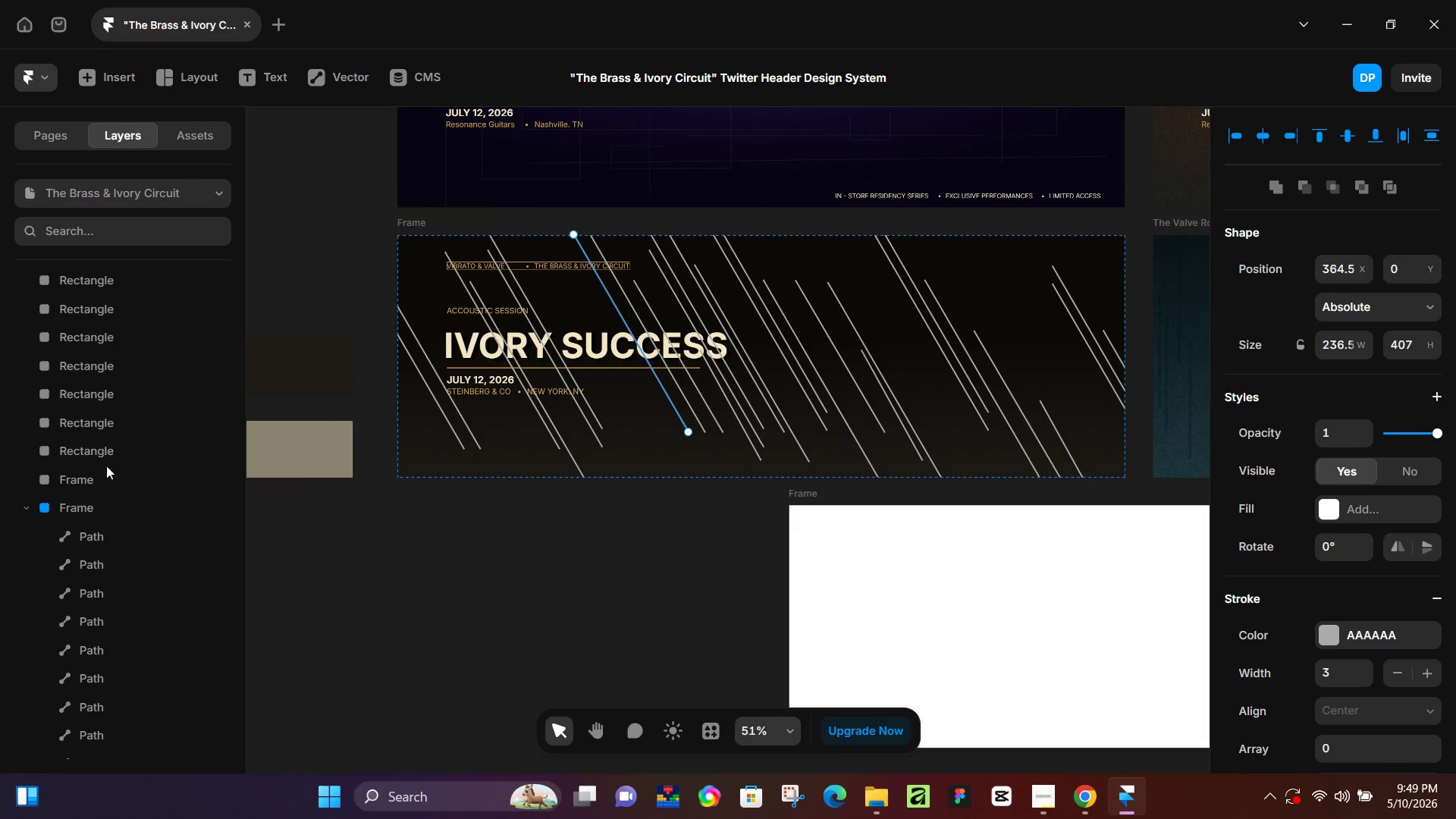 
hold_key(key=ShiftLeft, duration=0.5)
 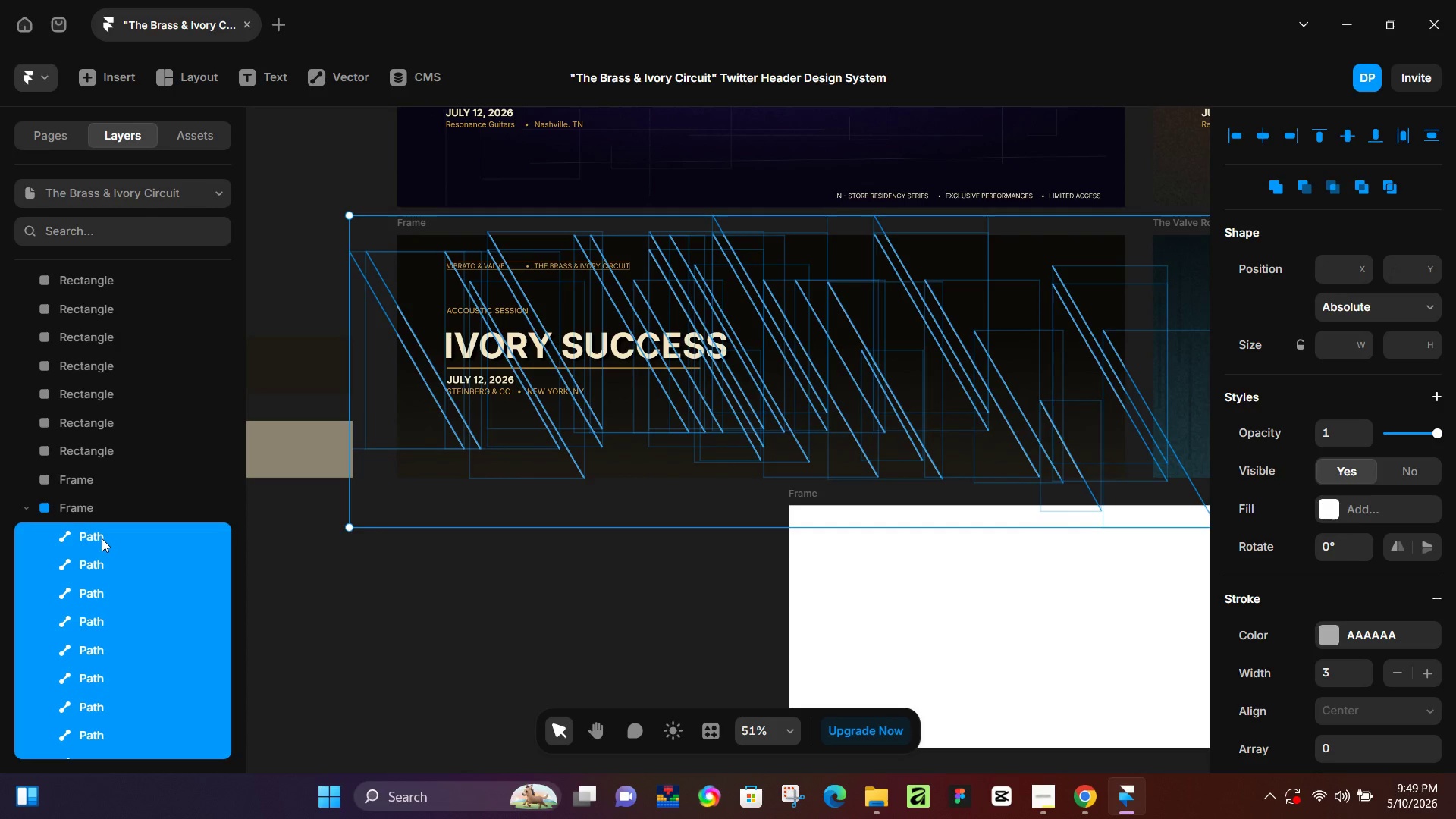 
key(Control+Enter)
 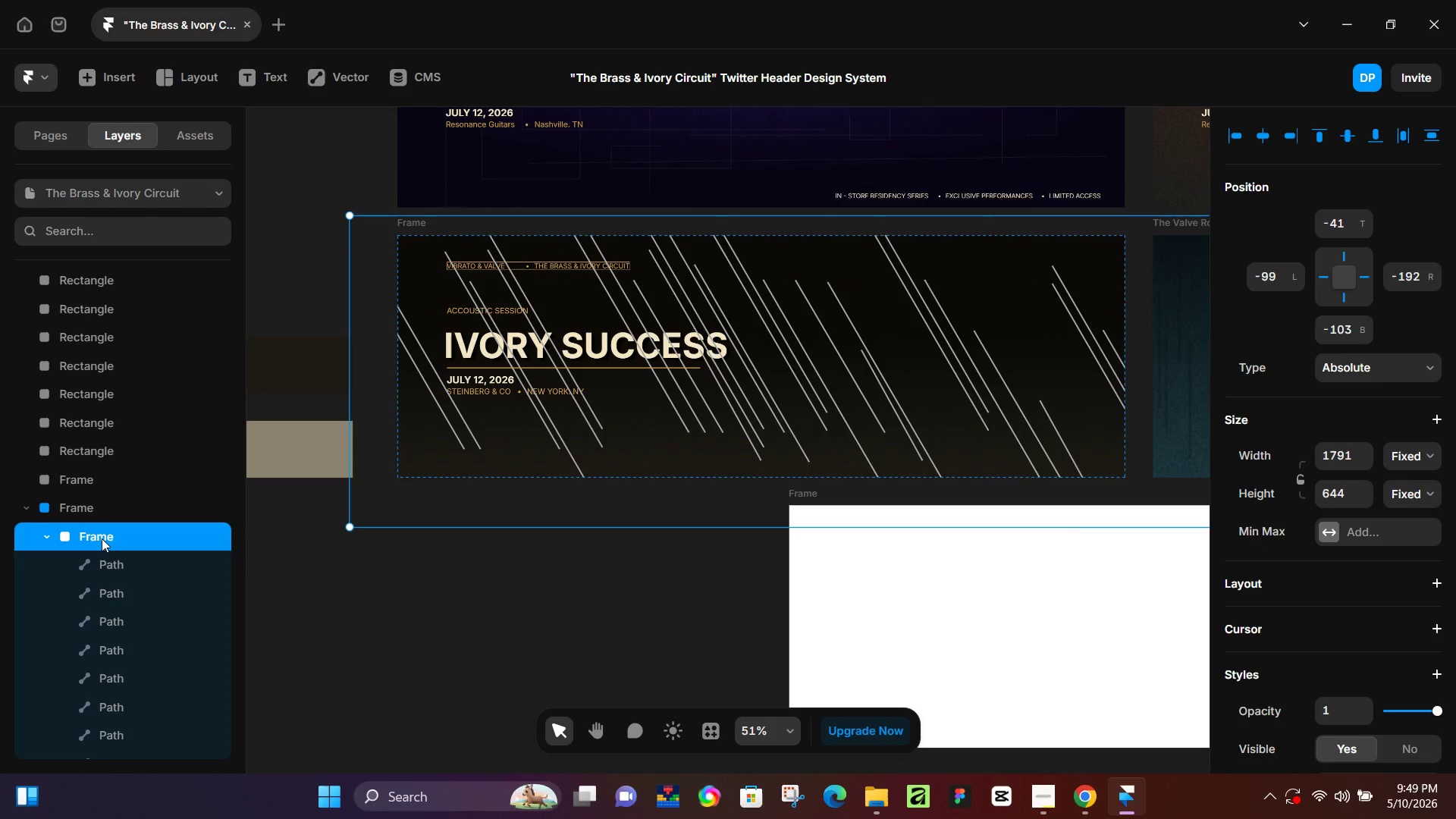 
double_click([102, 538])
 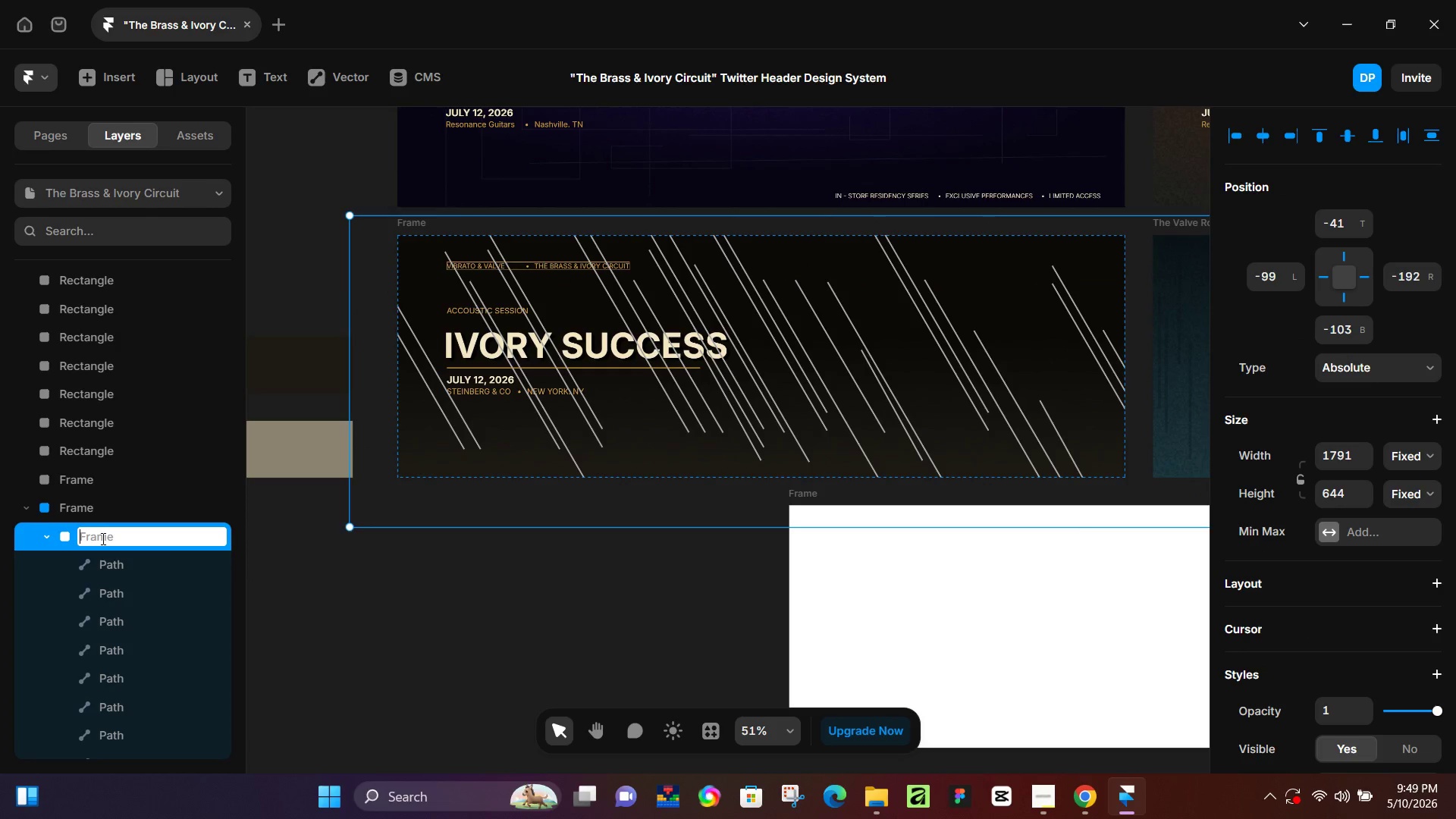 
type(bg)
key(NumpadEnter)
 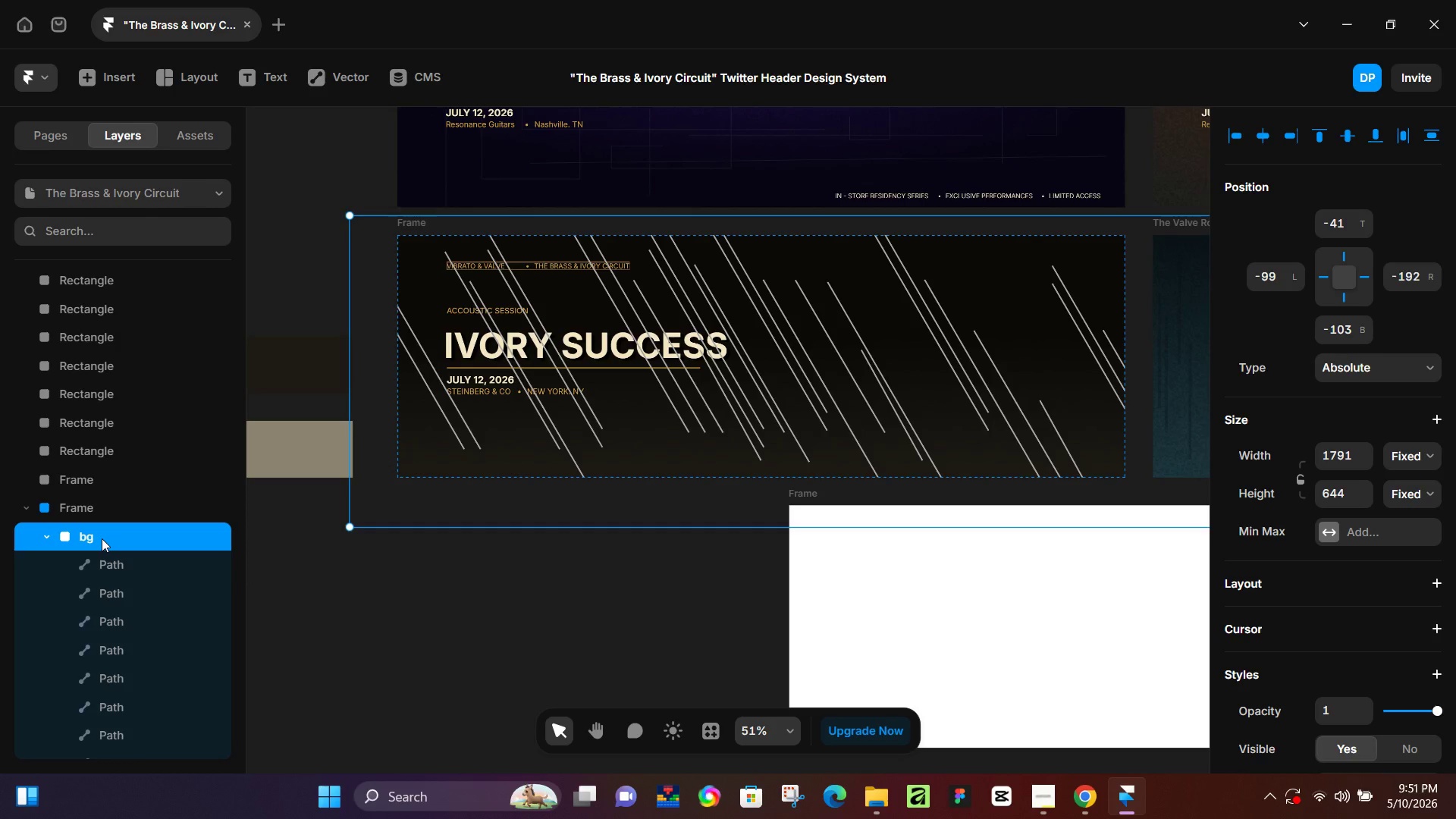 
wait(123.59)
 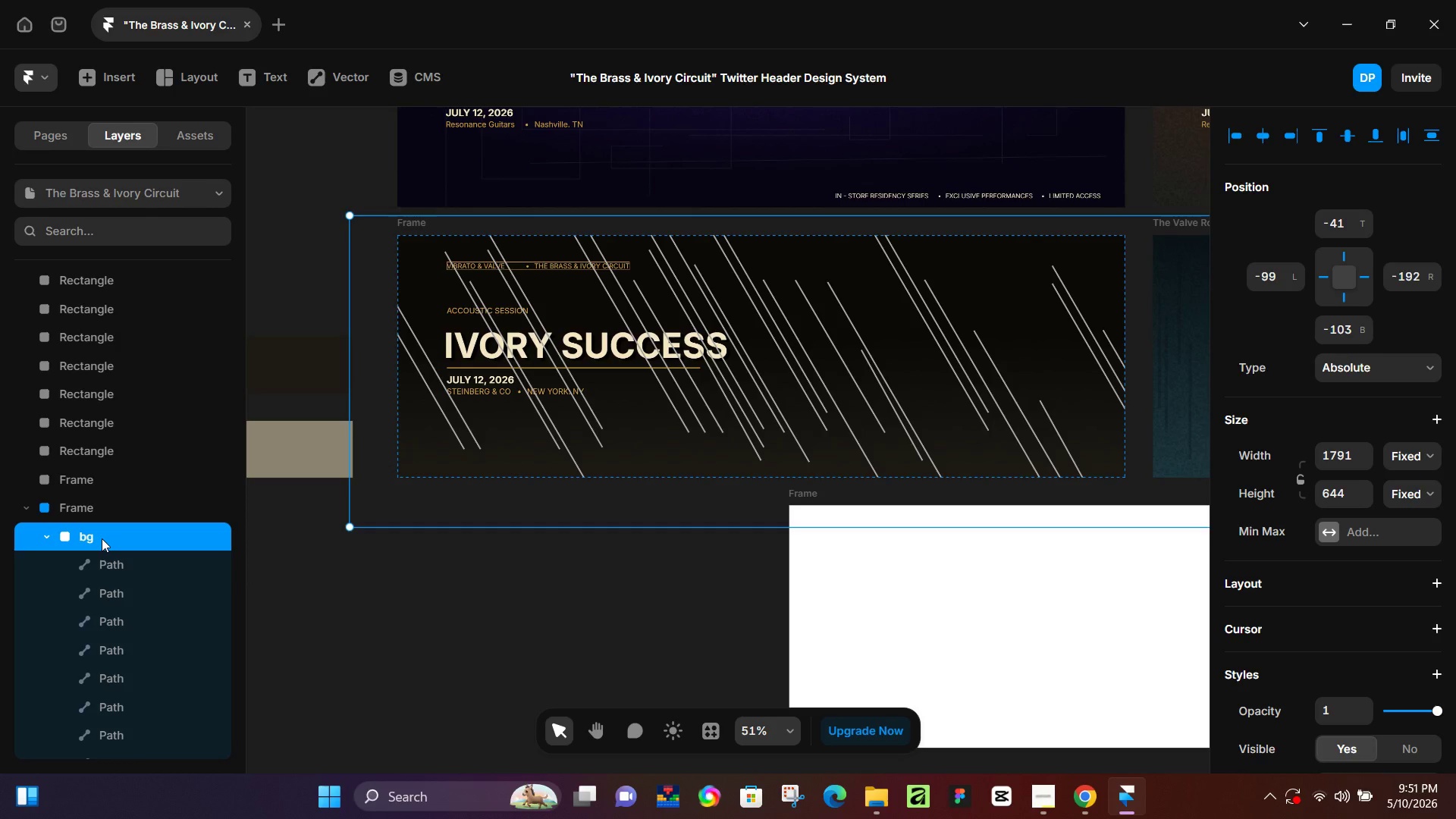 
scroll: coordinate [761, 447], scroll_direction: up, amount: 7.0
 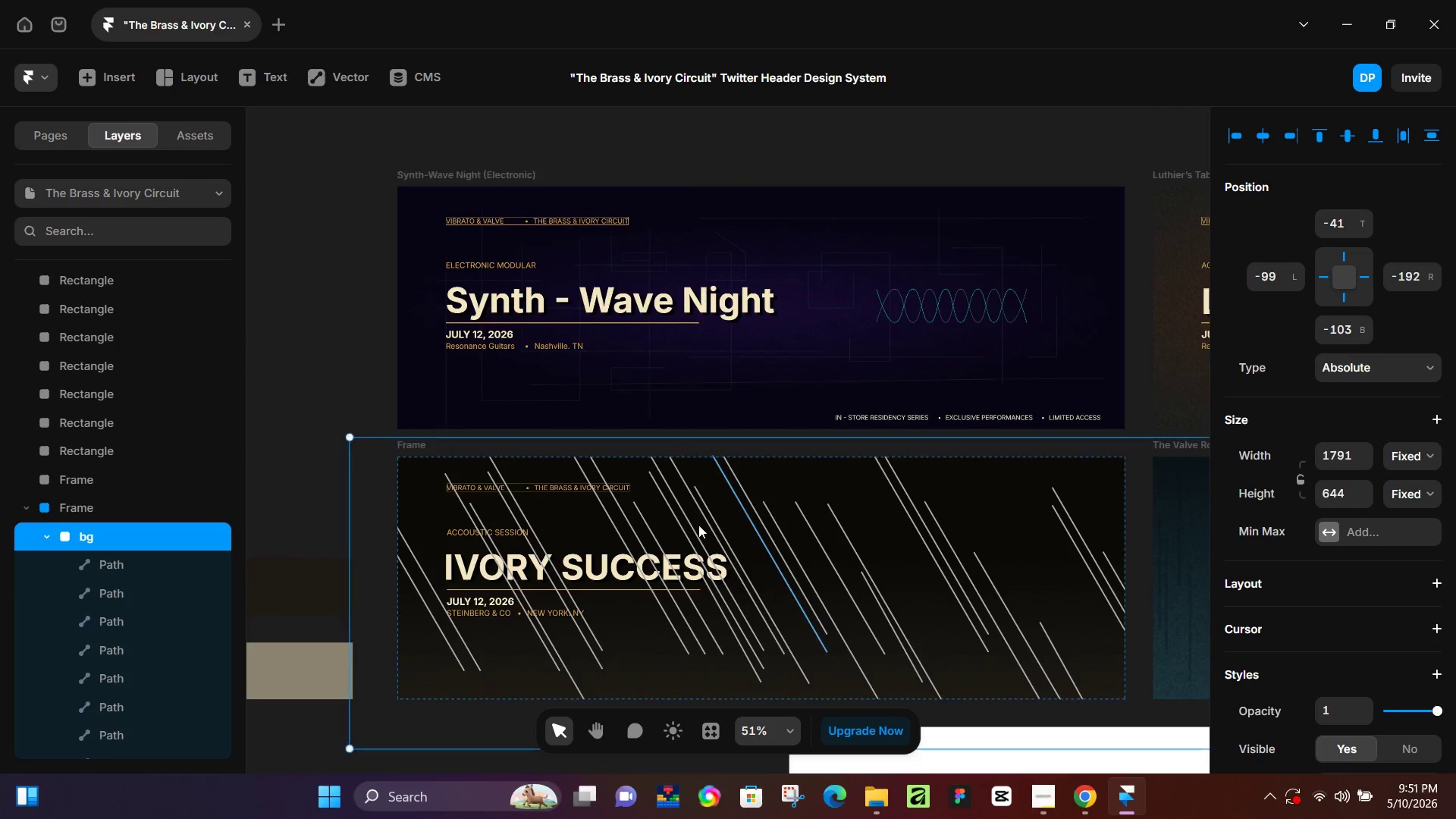 
scroll: coordinate [734, 535], scroll_direction: down, amount: 5.0
 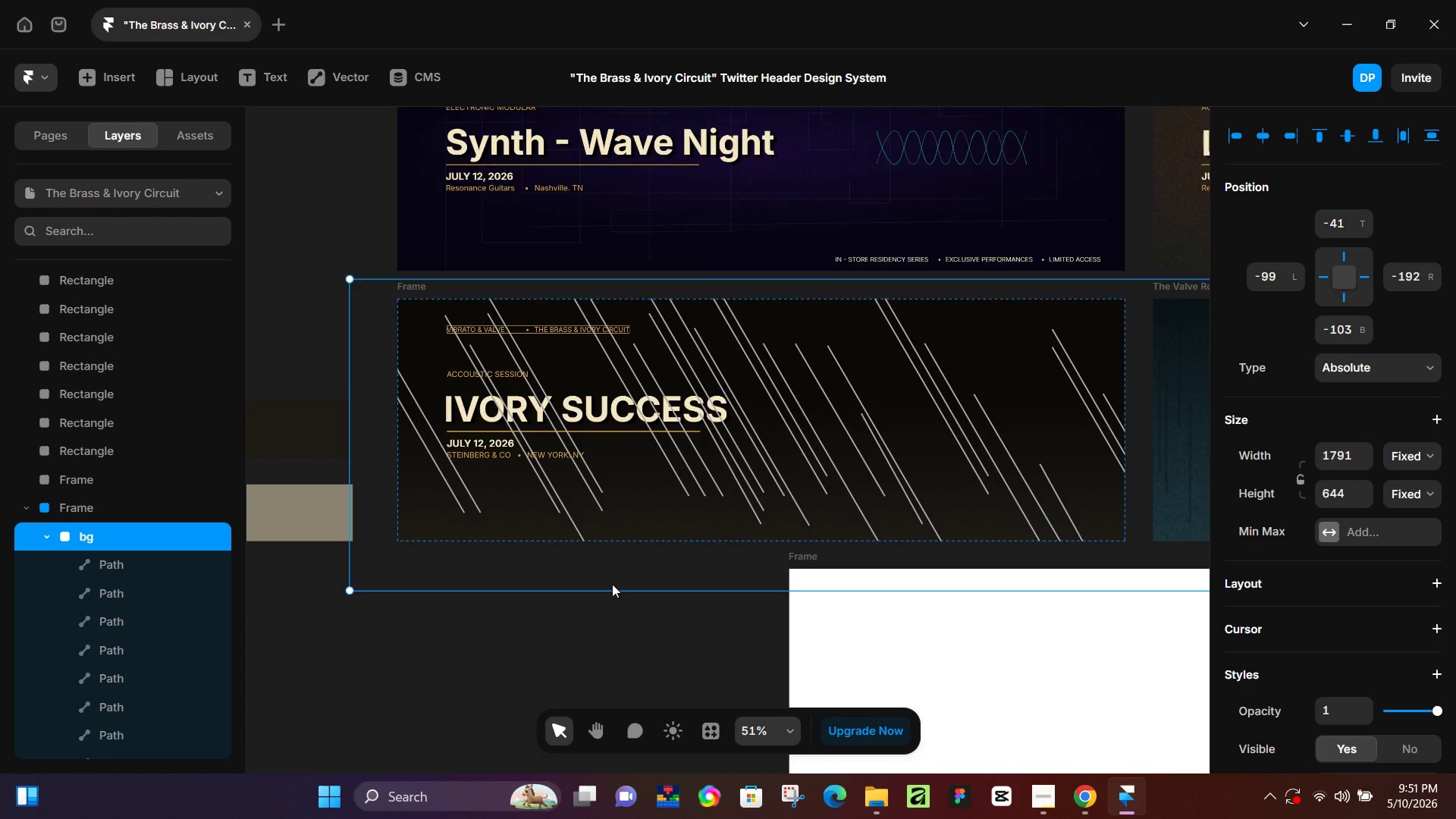 
wait(21.45)
 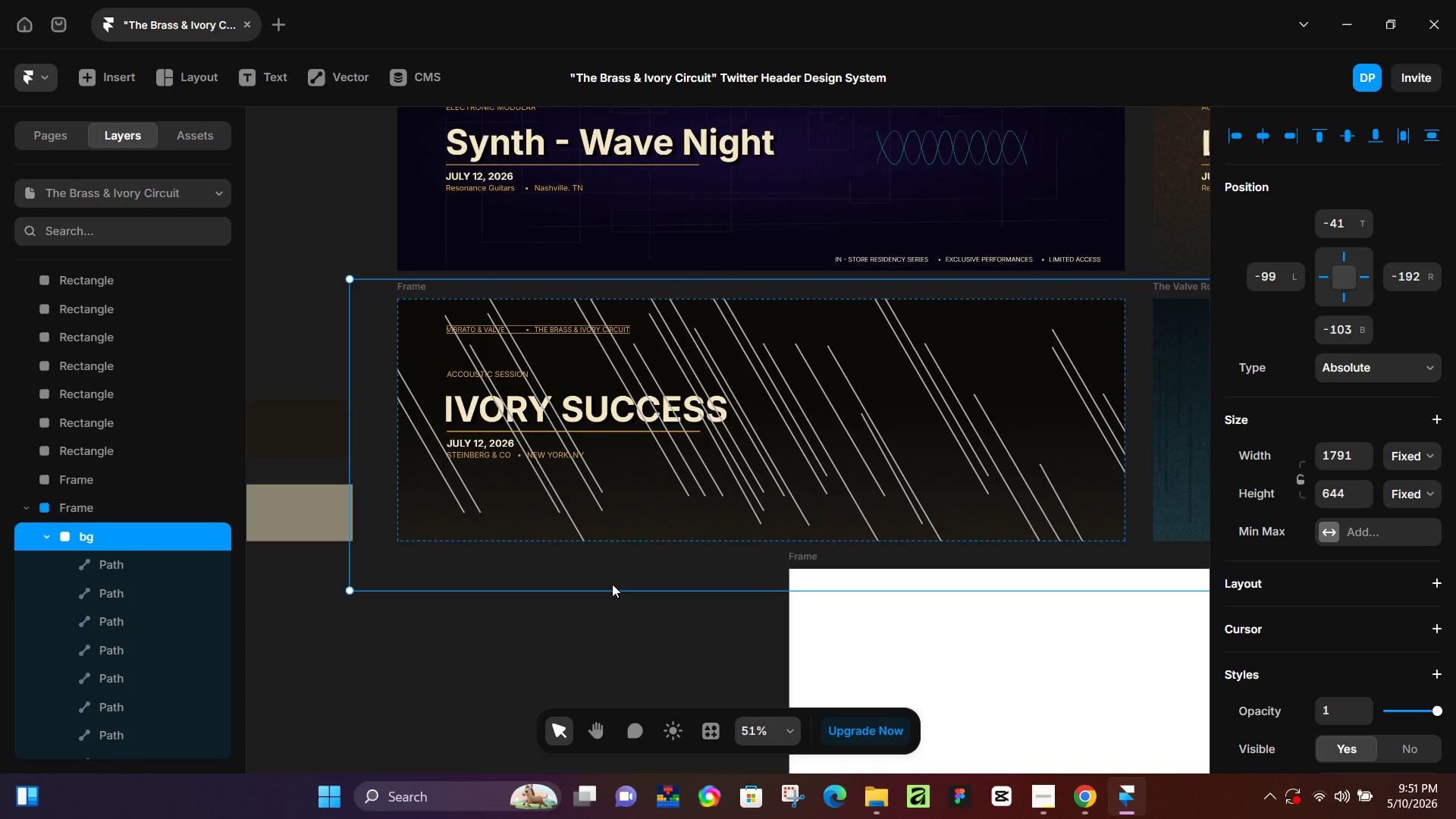 
left_click([598, 724])
 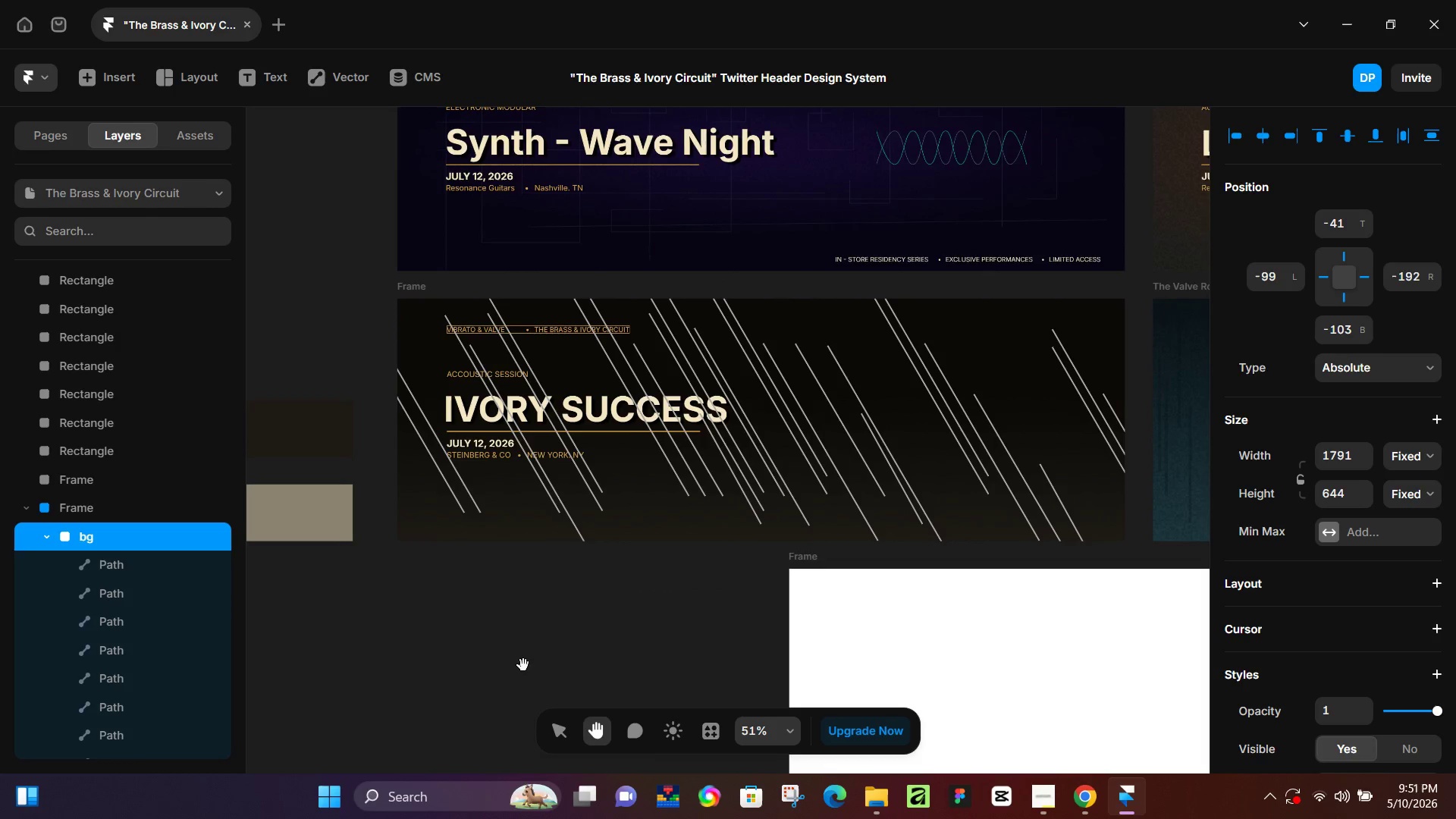 
left_click_drag(start_coordinate=[523, 665], to_coordinate=[858, 604])
 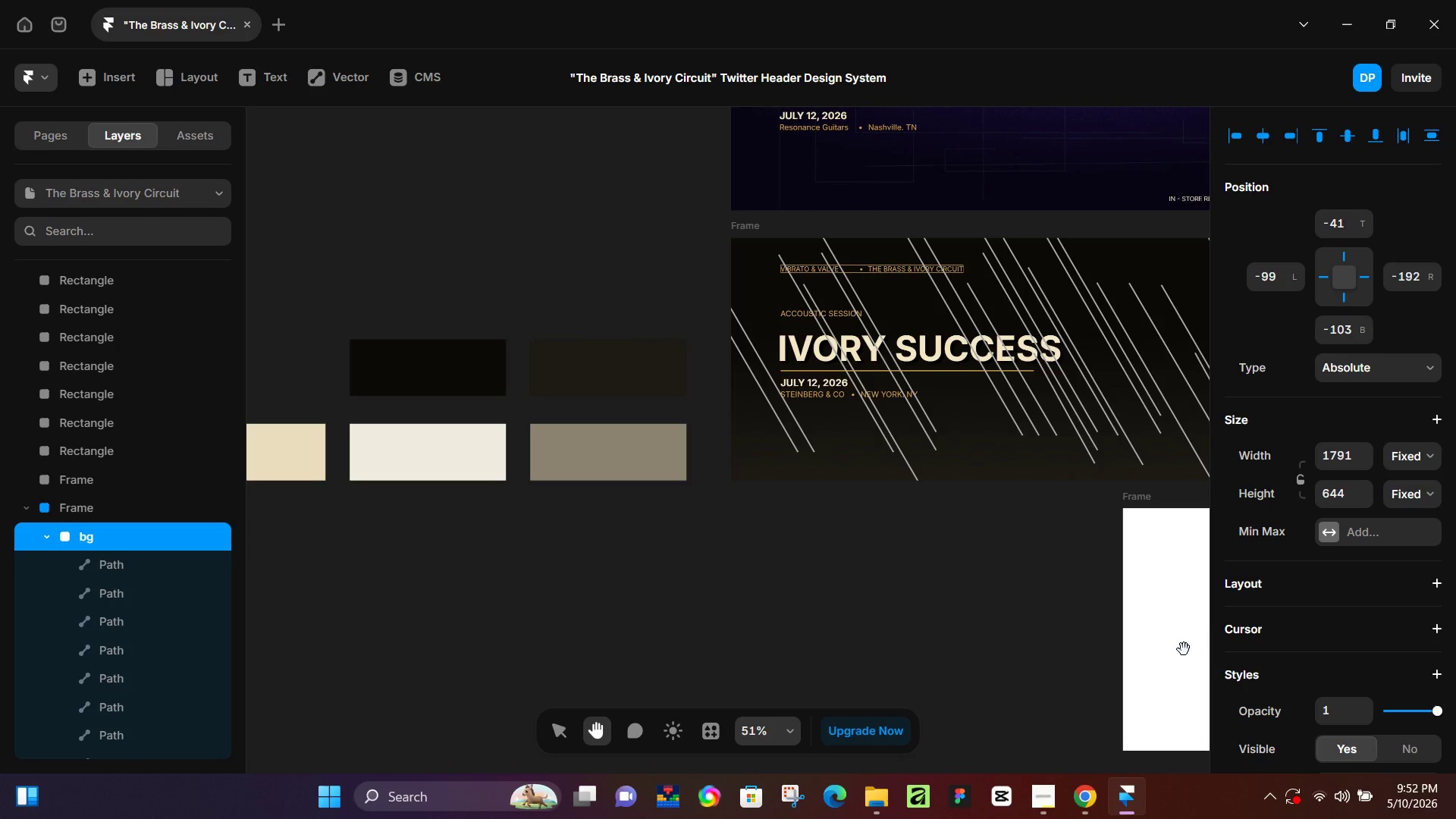 
wait(50.25)
 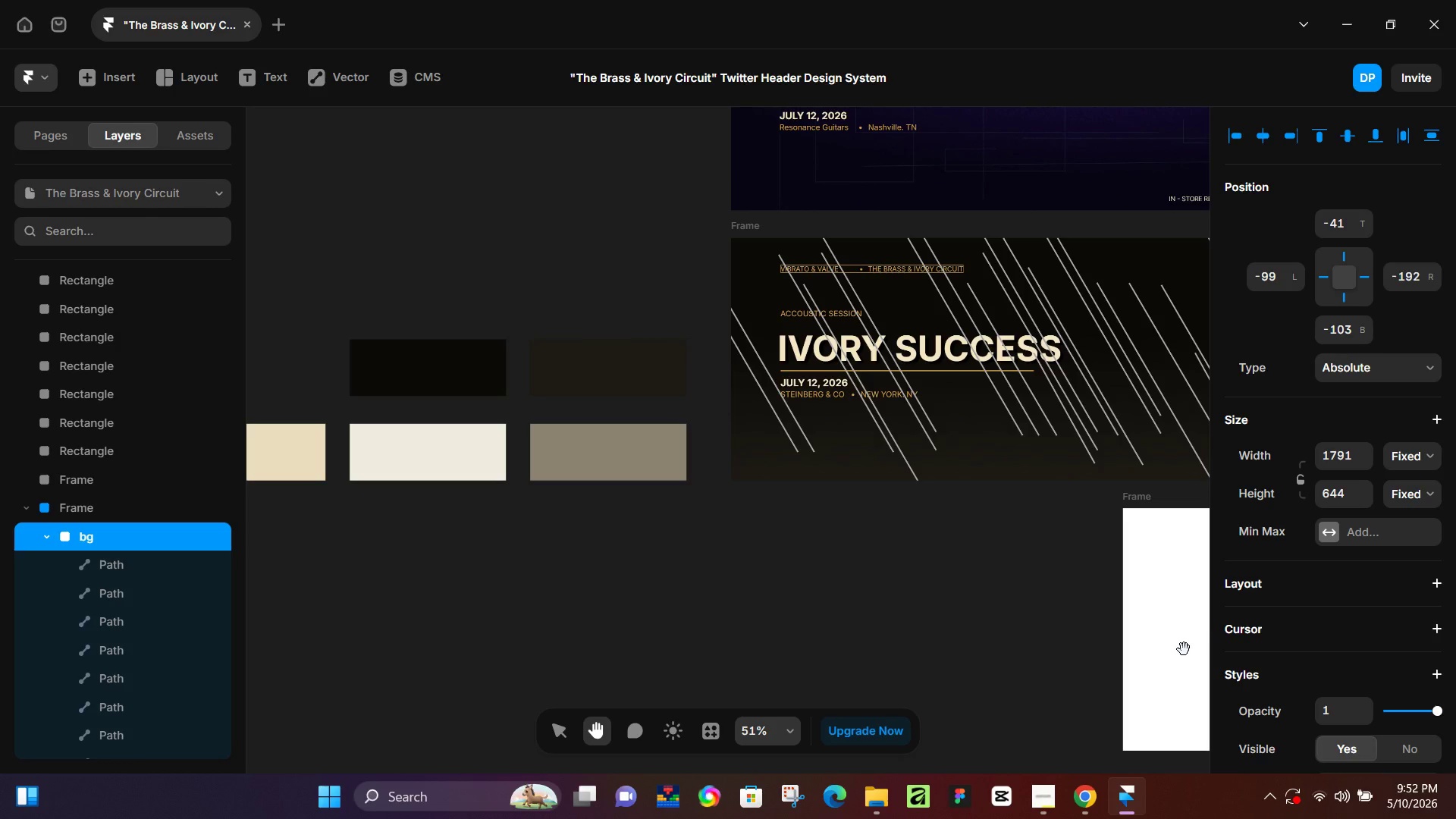 
scroll: coordinate [1289, 502], scroll_direction: down, amount: 7.0
 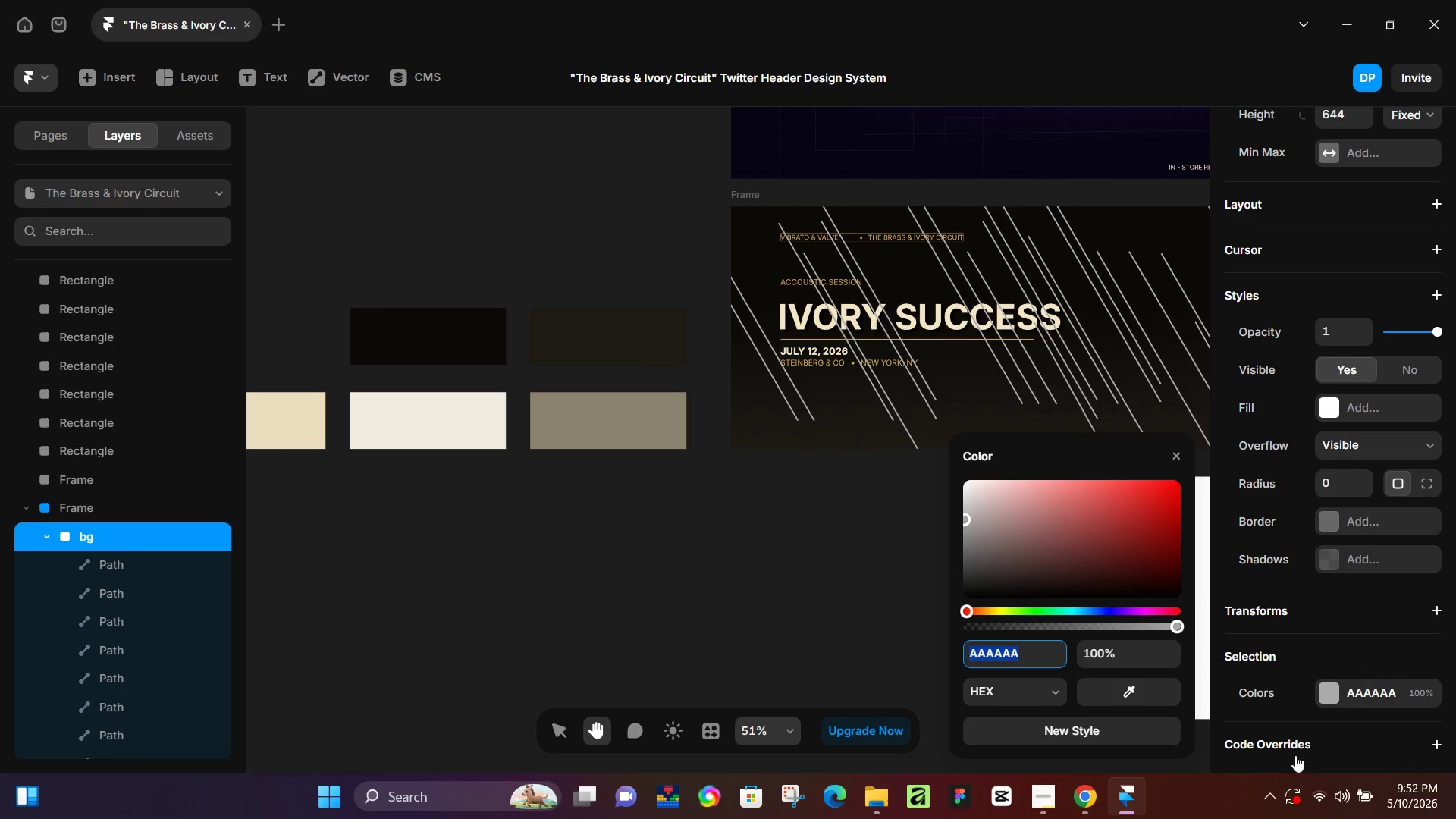 
left_click_drag(start_coordinate=[1130, 695], to_coordinate=[615, 318])
 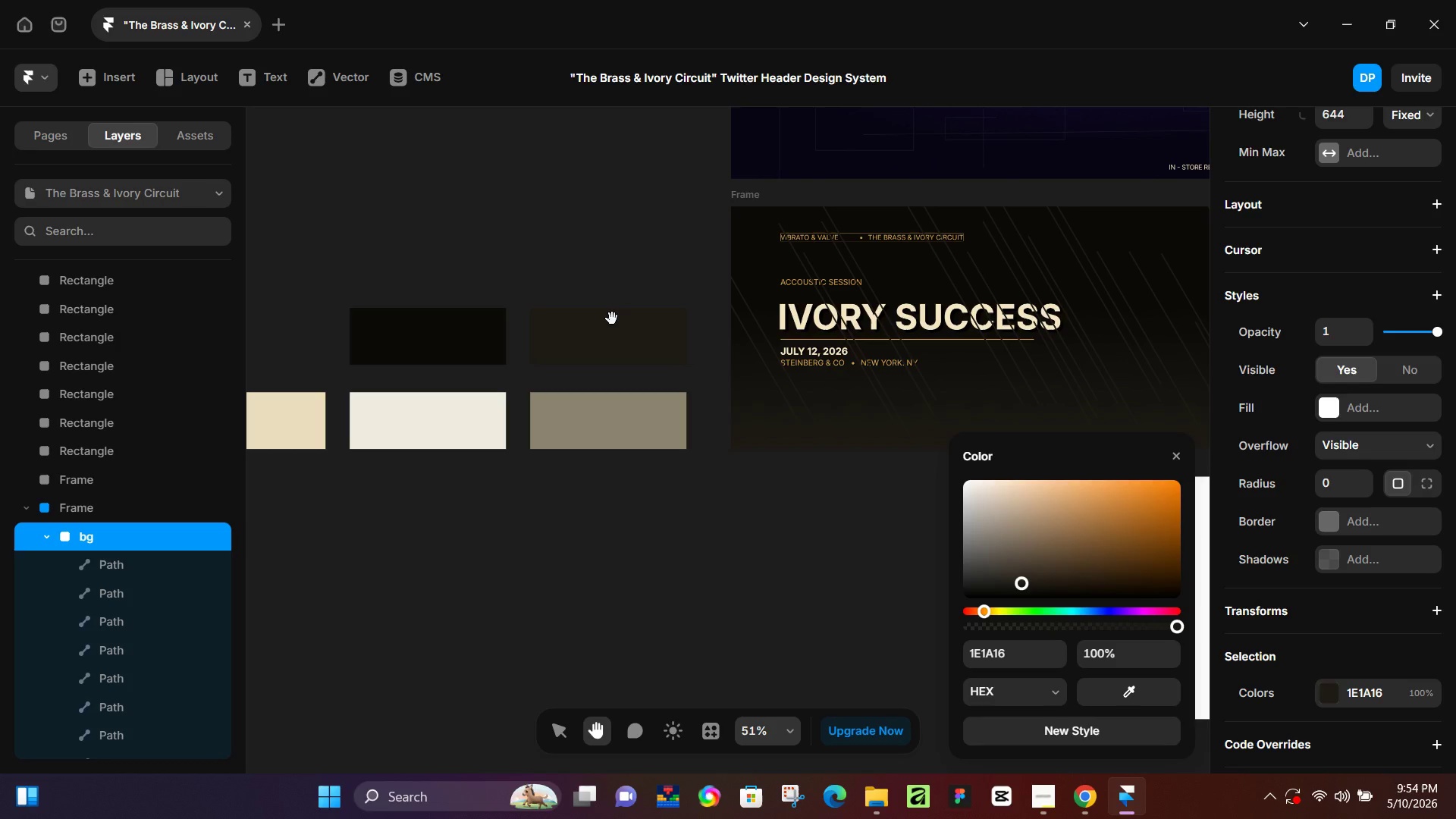 
wait(69.36)
 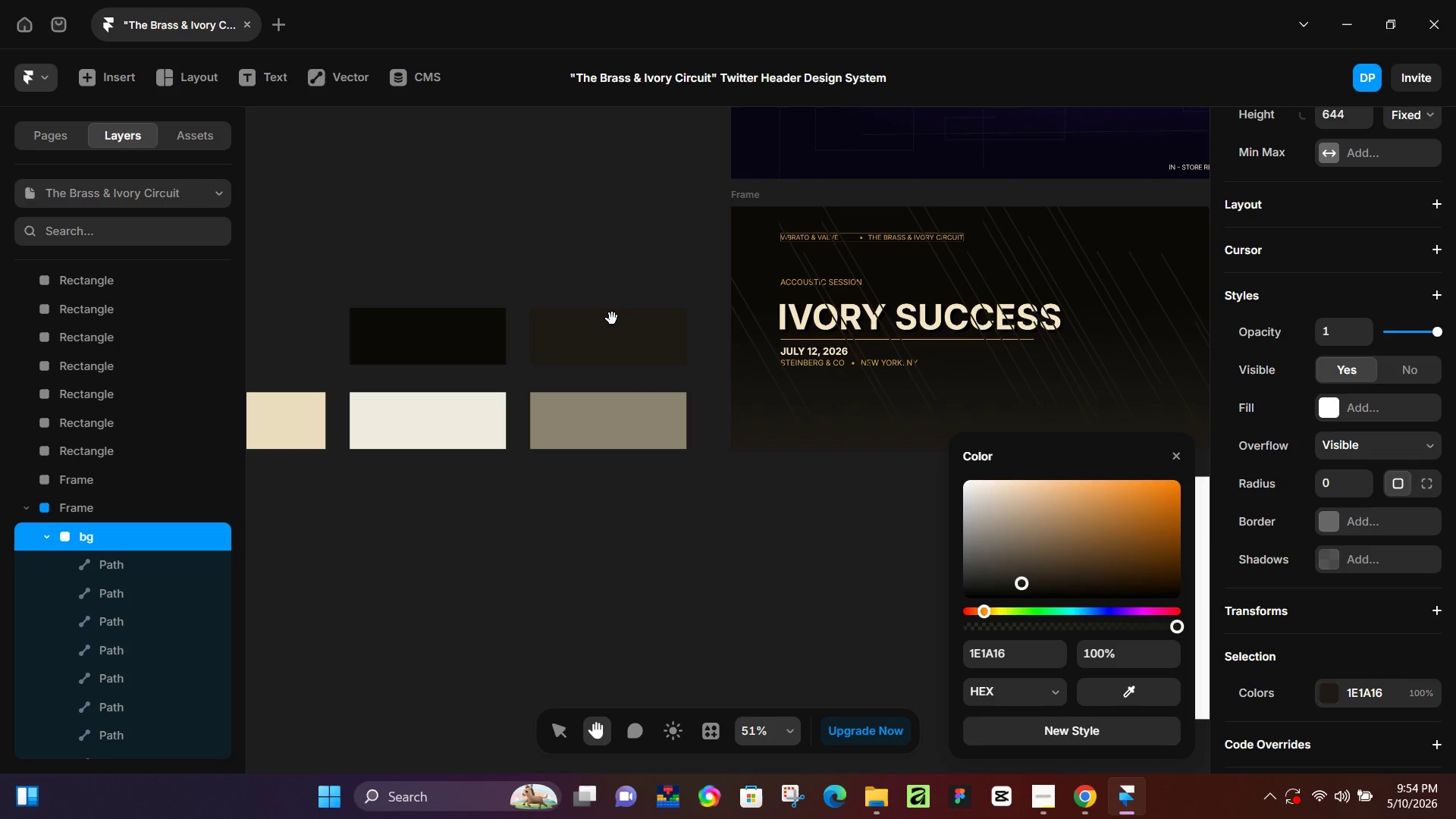 
left_click([1182, 461])
 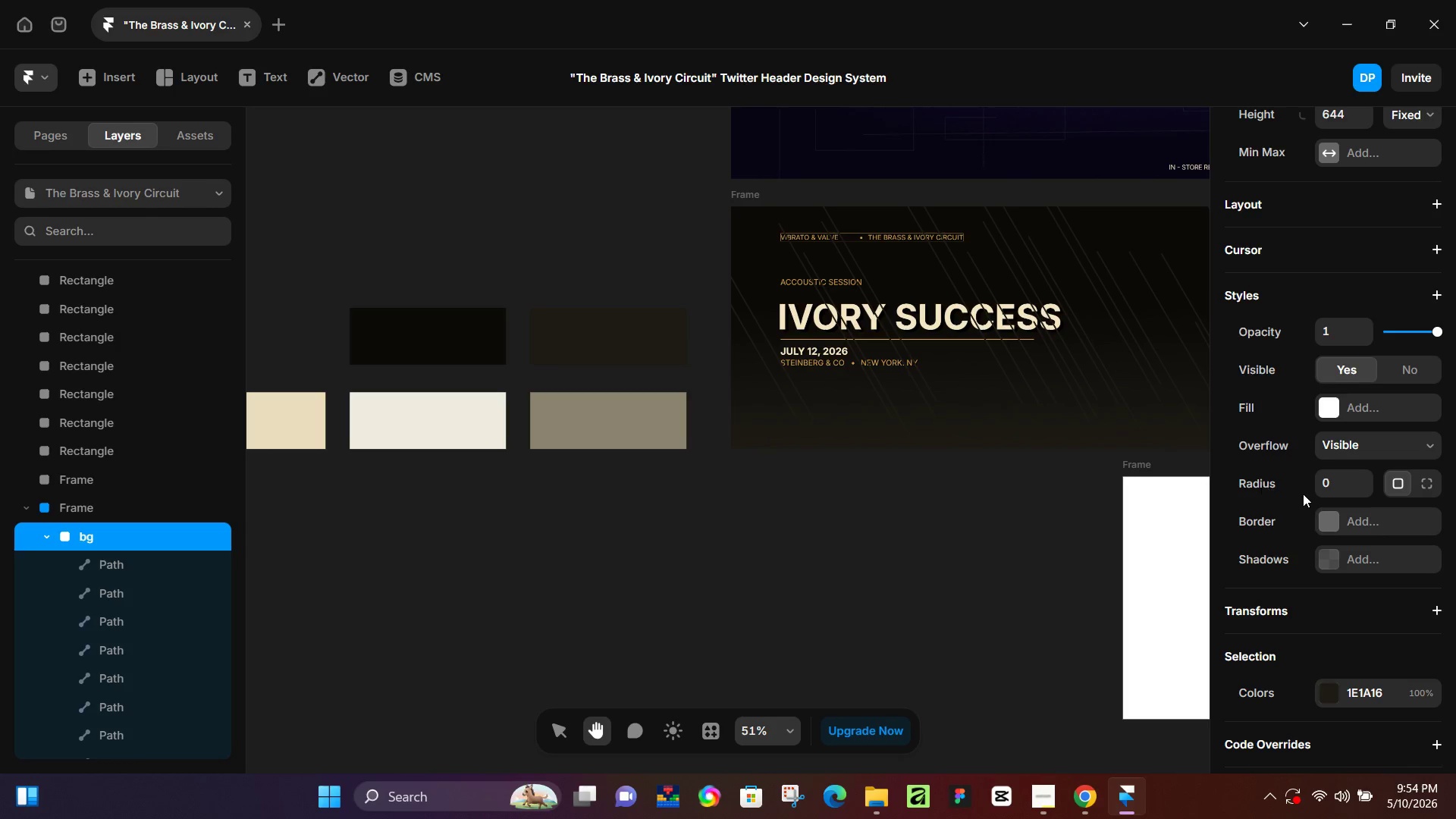 
scroll: coordinate [1307, 499], scroll_direction: down, amount: 3.0
 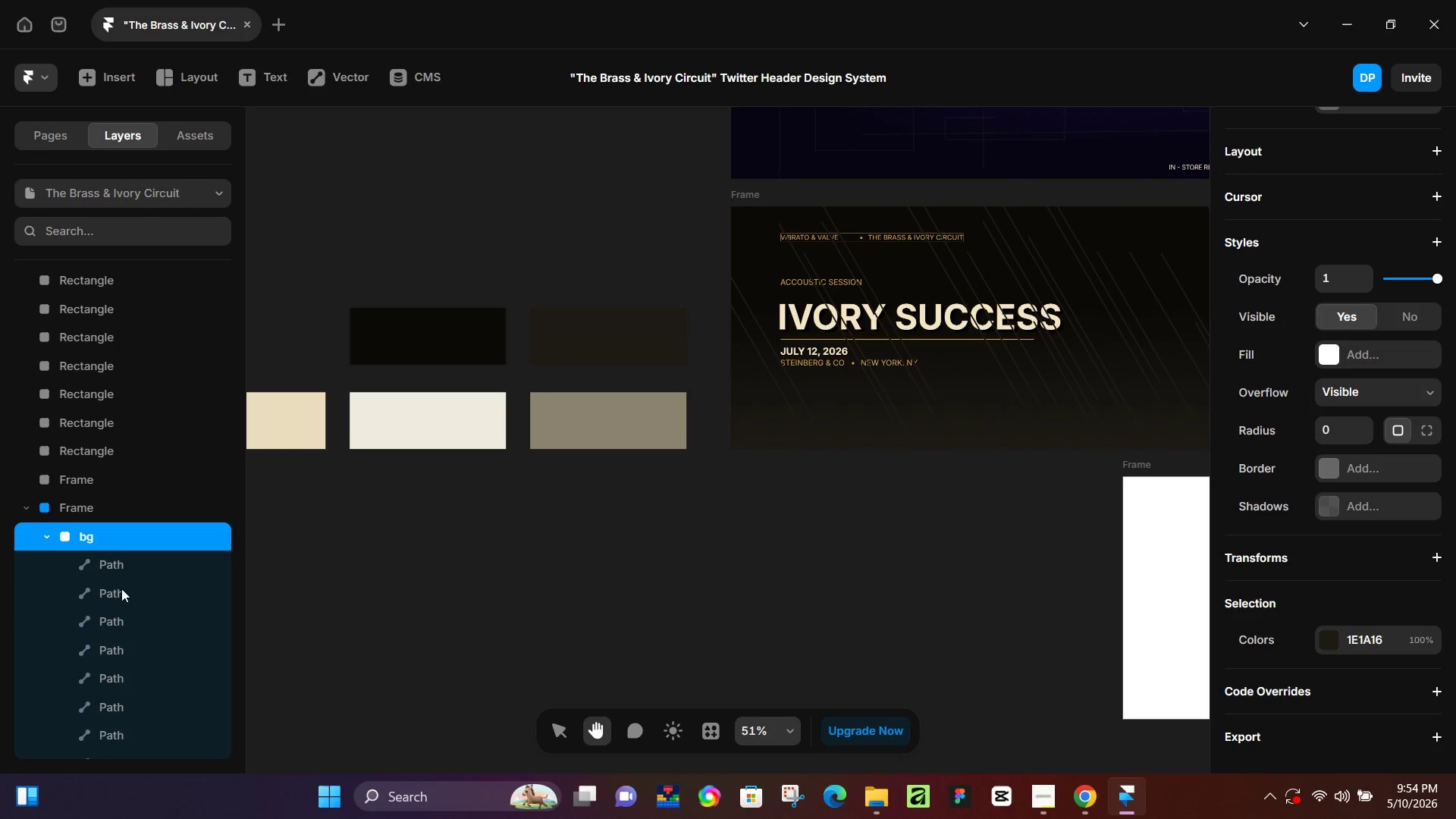 
double_click([124, 556])
 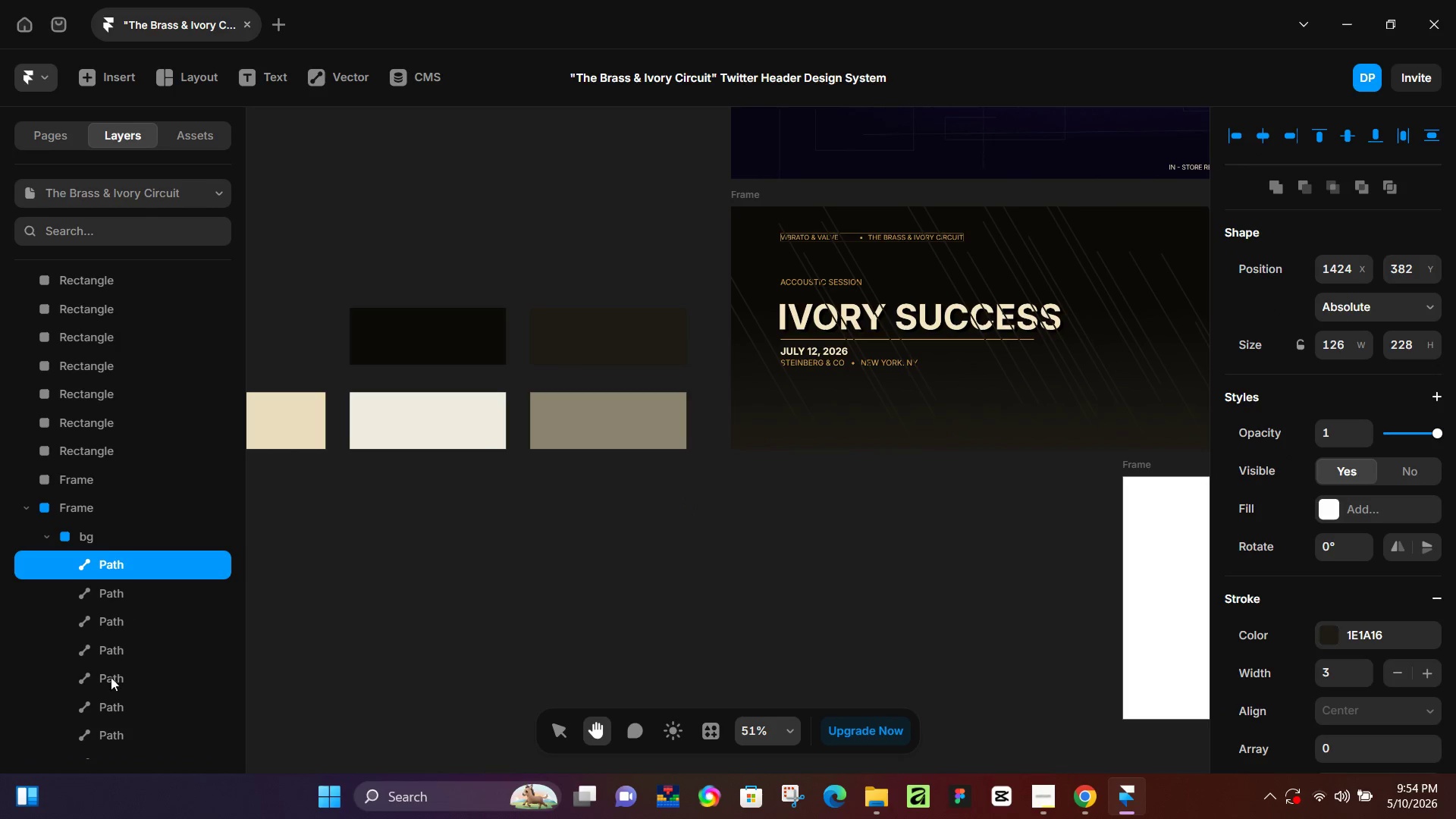 
scroll: coordinate [133, 655], scroll_direction: down, amount: 11.0
 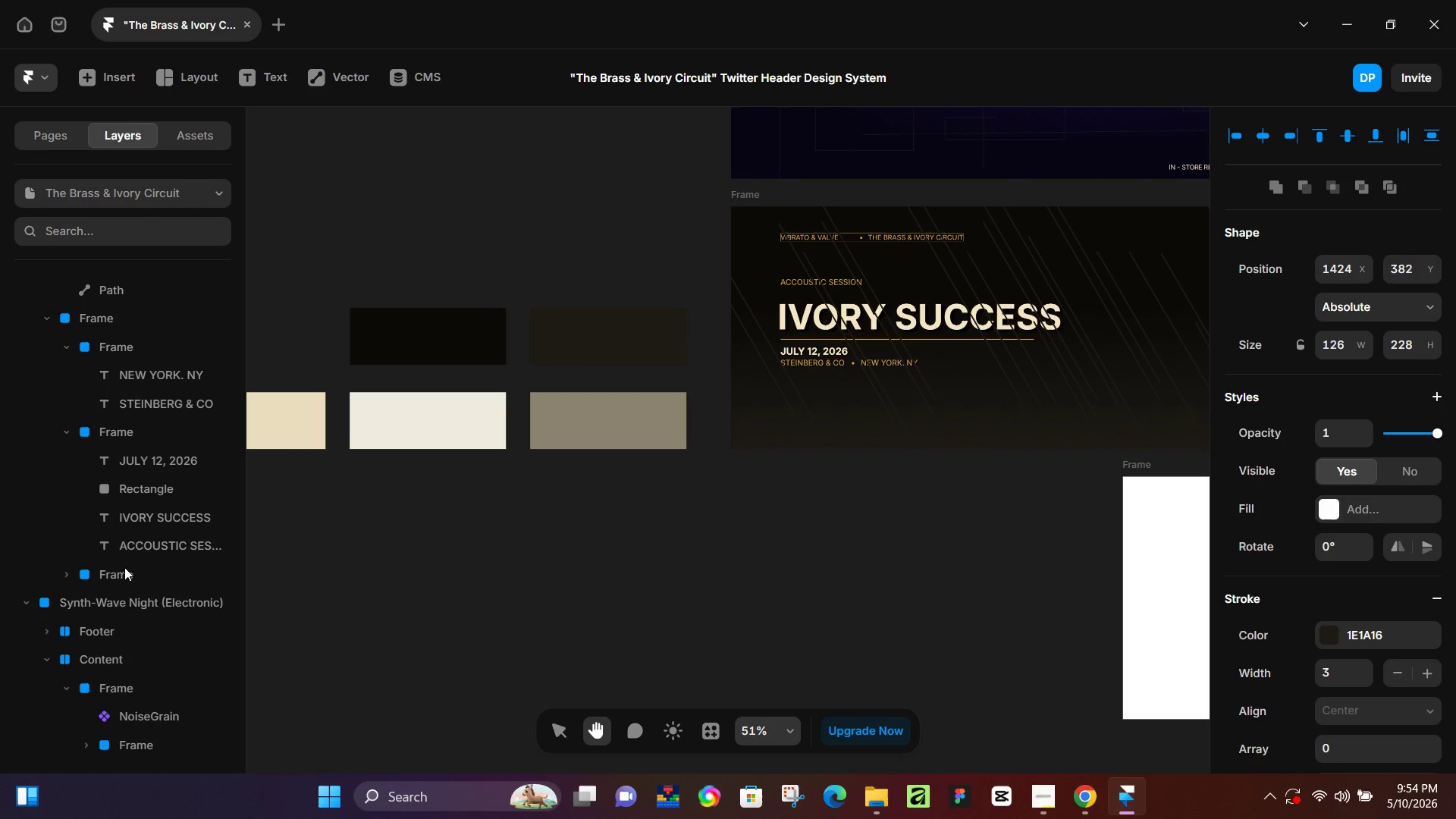 
key(Shift+ShiftLeft)
 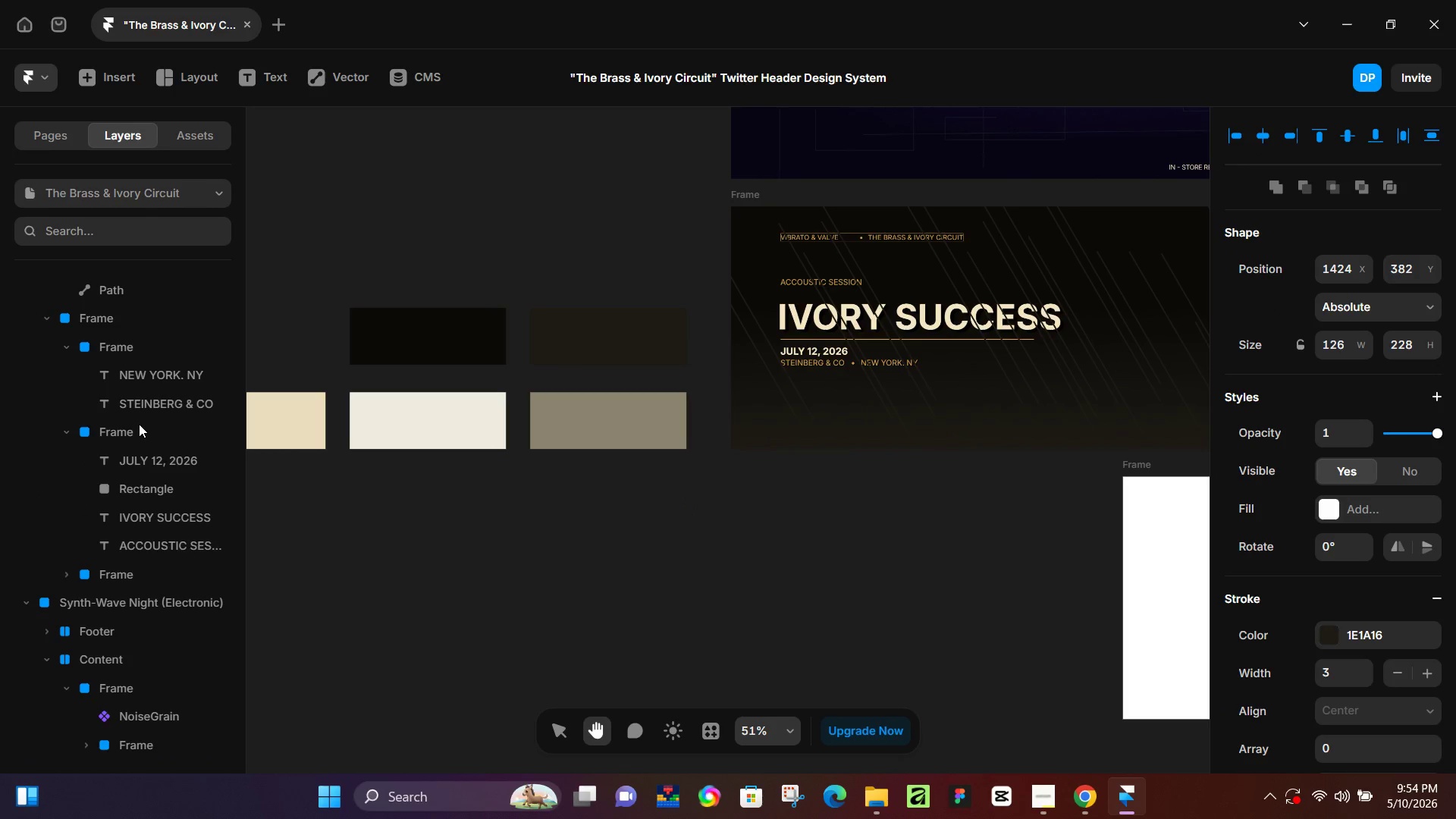 
hold_key(key=ShiftLeft, duration=0.44)
 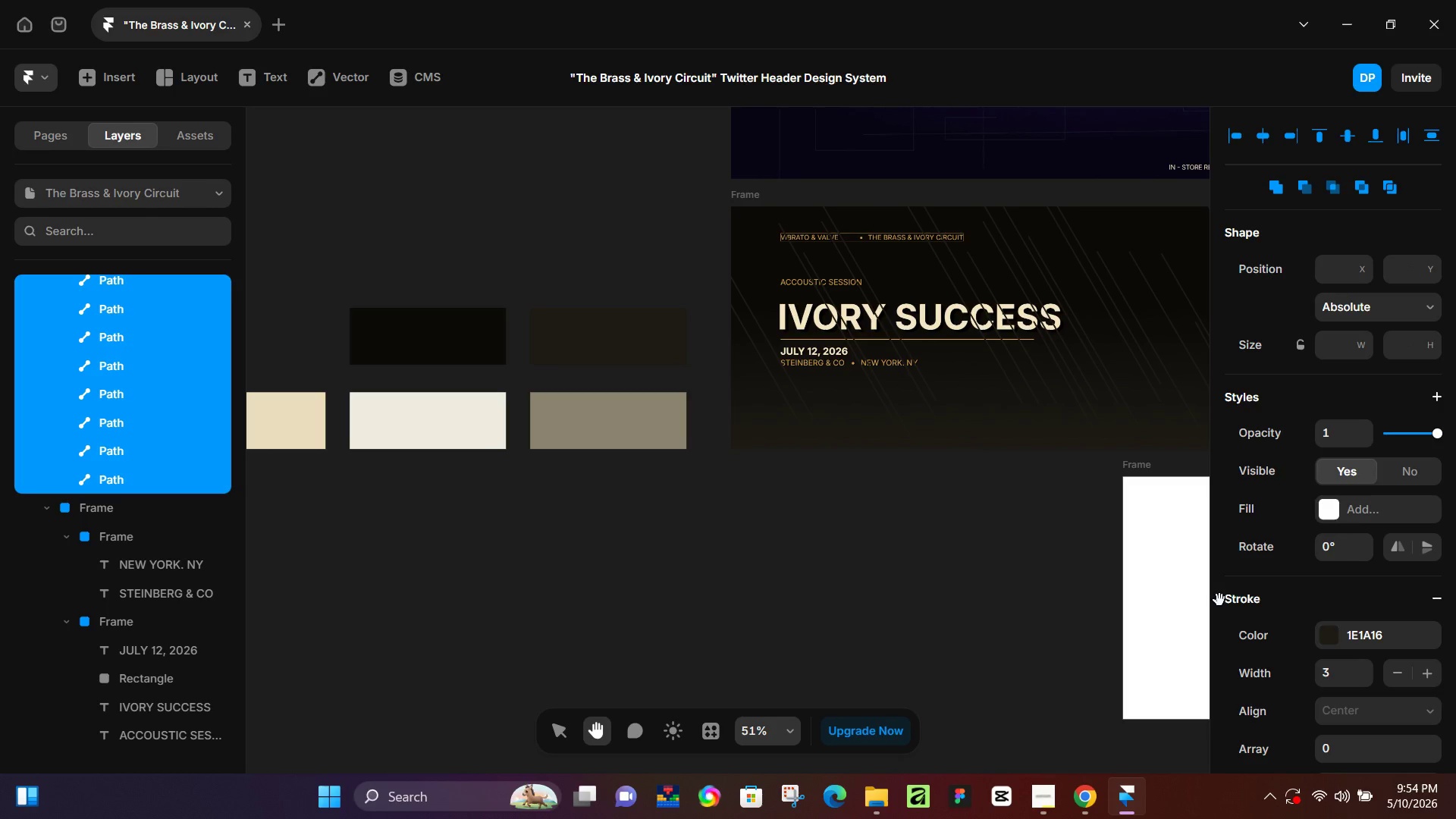 
scroll: coordinate [139, 424], scroll_direction: up, amount: 2.0
 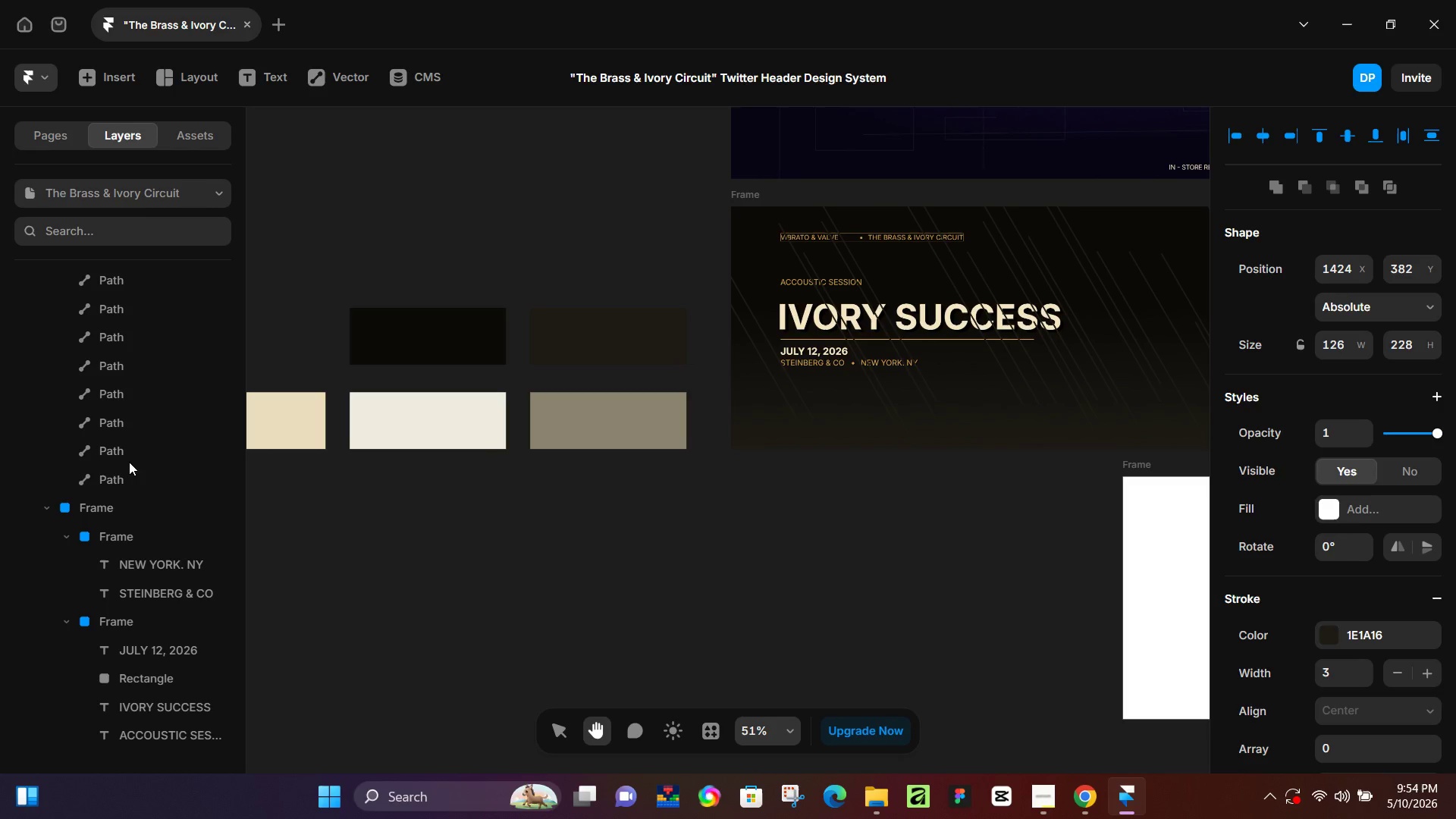 
left_click([130, 473])
 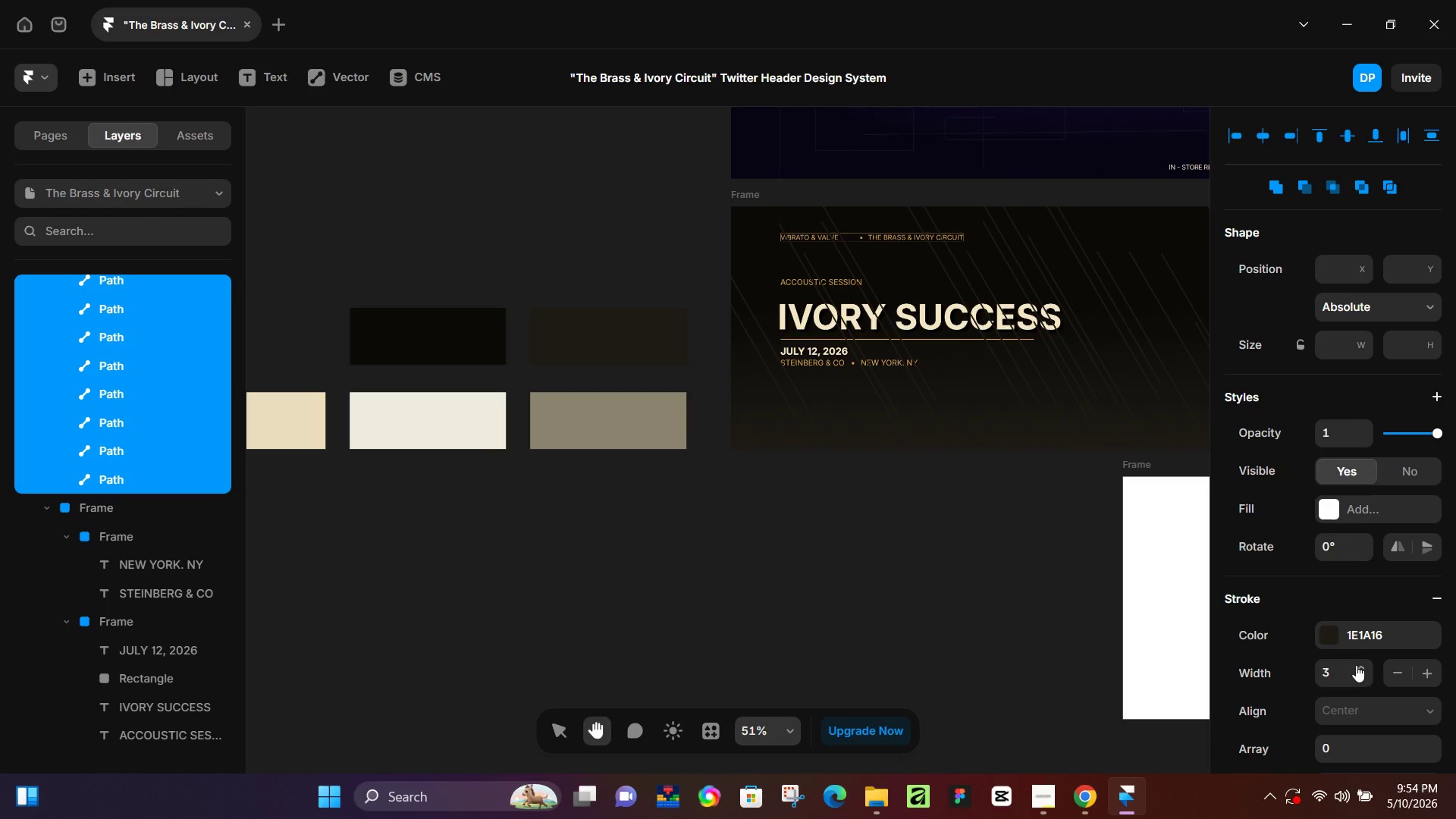 
left_click([1364, 667])
 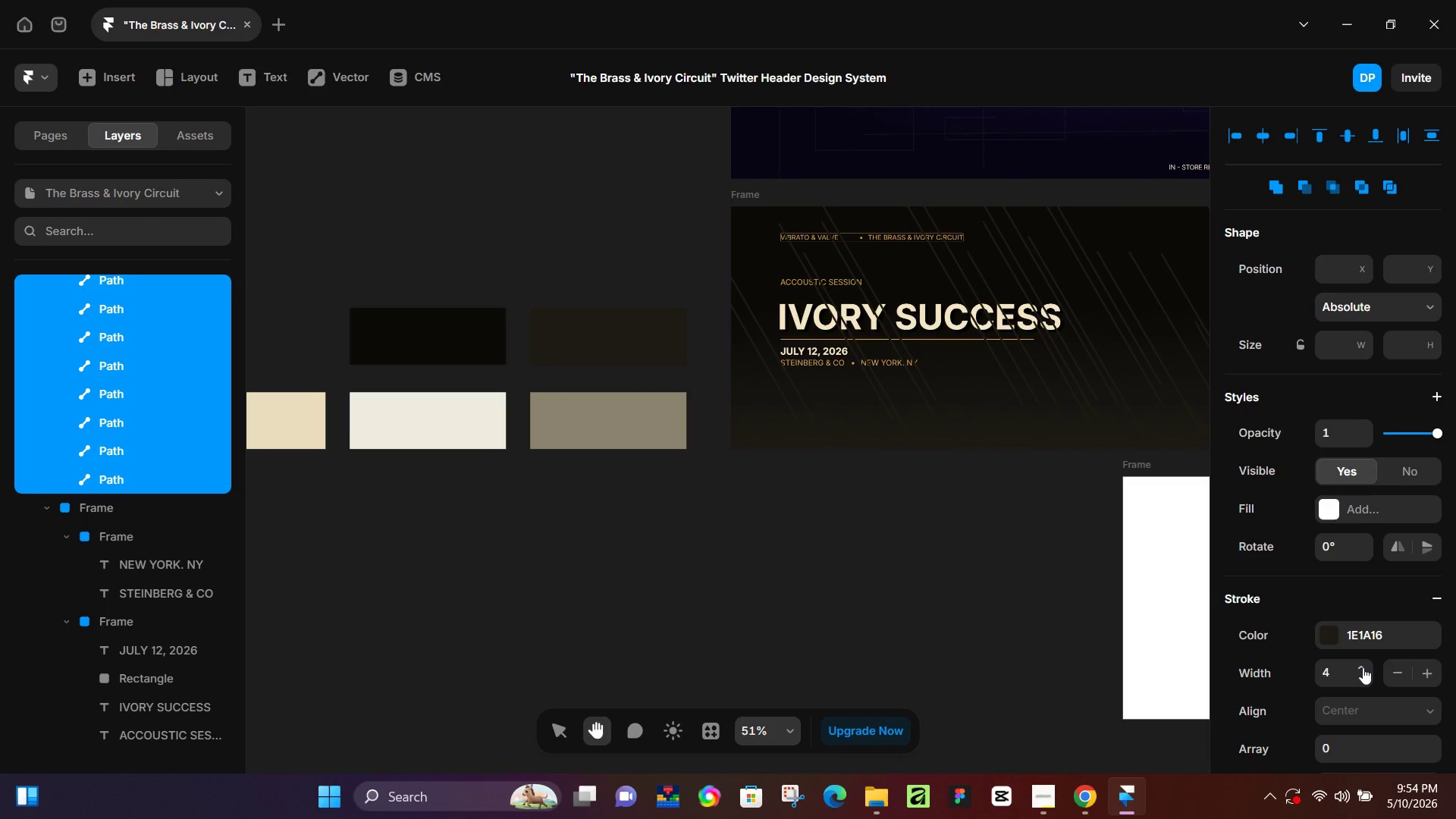 
left_click([1362, 668])
 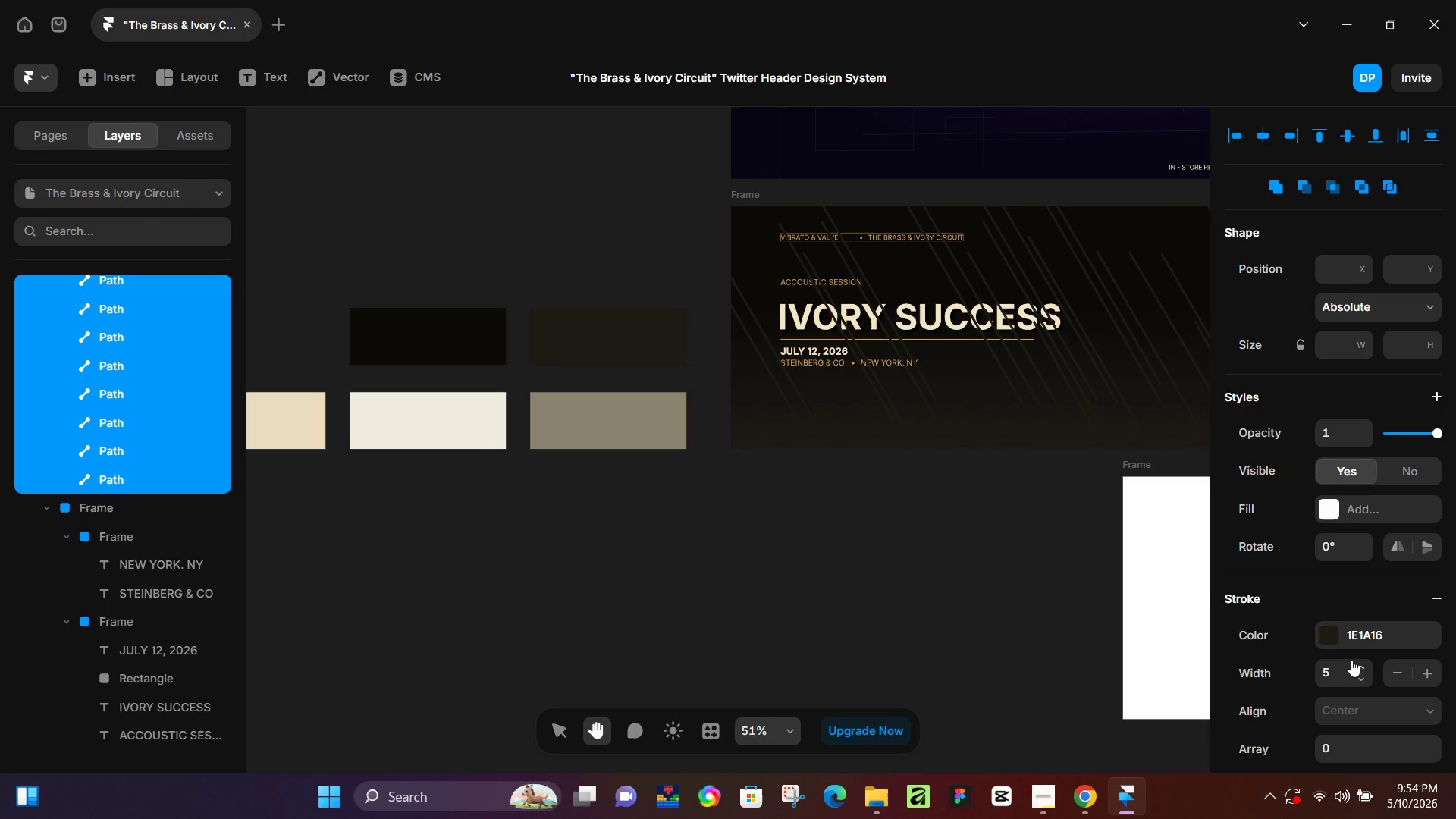 
wait(6.09)
 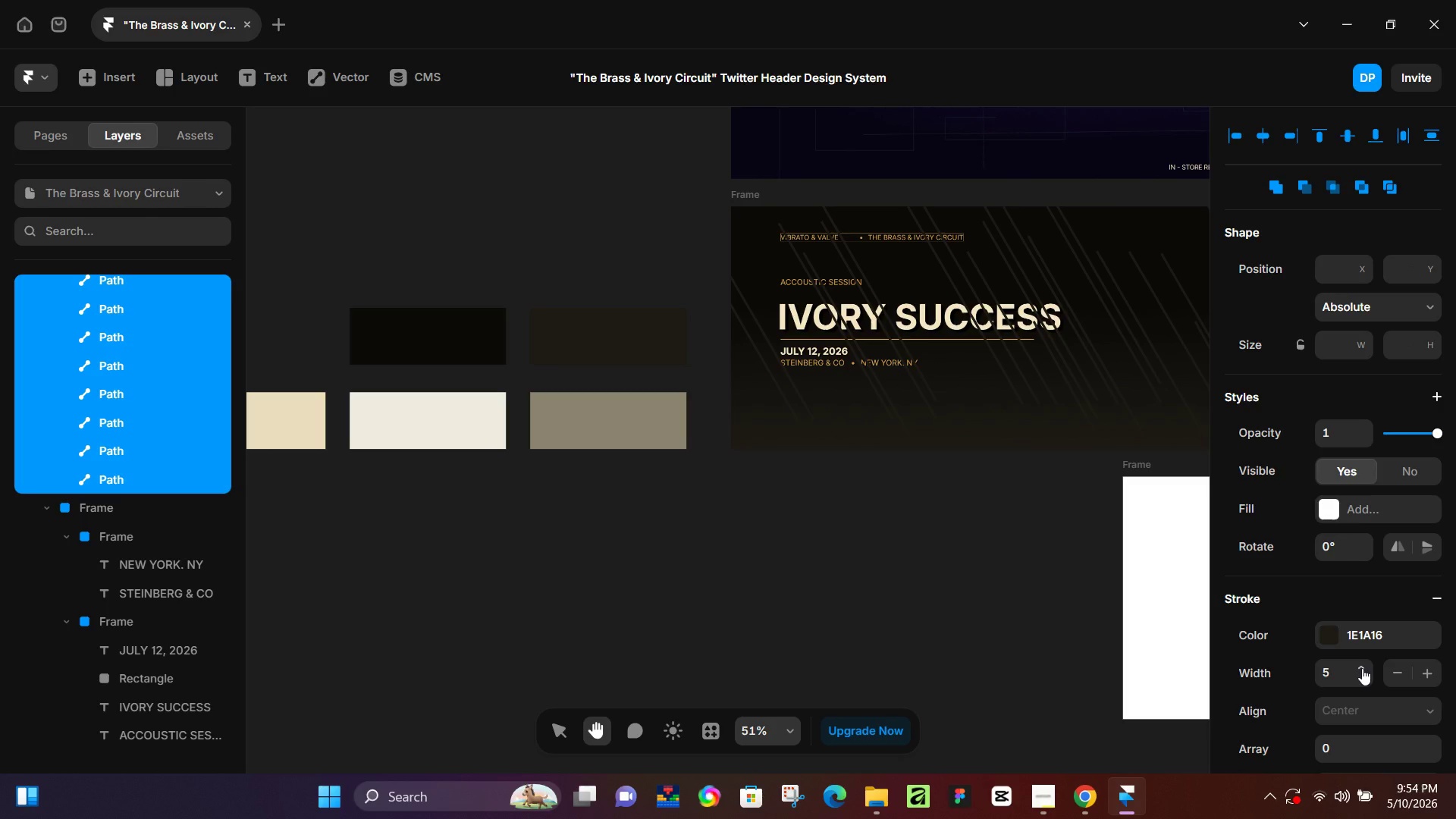 
scroll: coordinate [61, 420], scroll_direction: up, amount: 10.0
 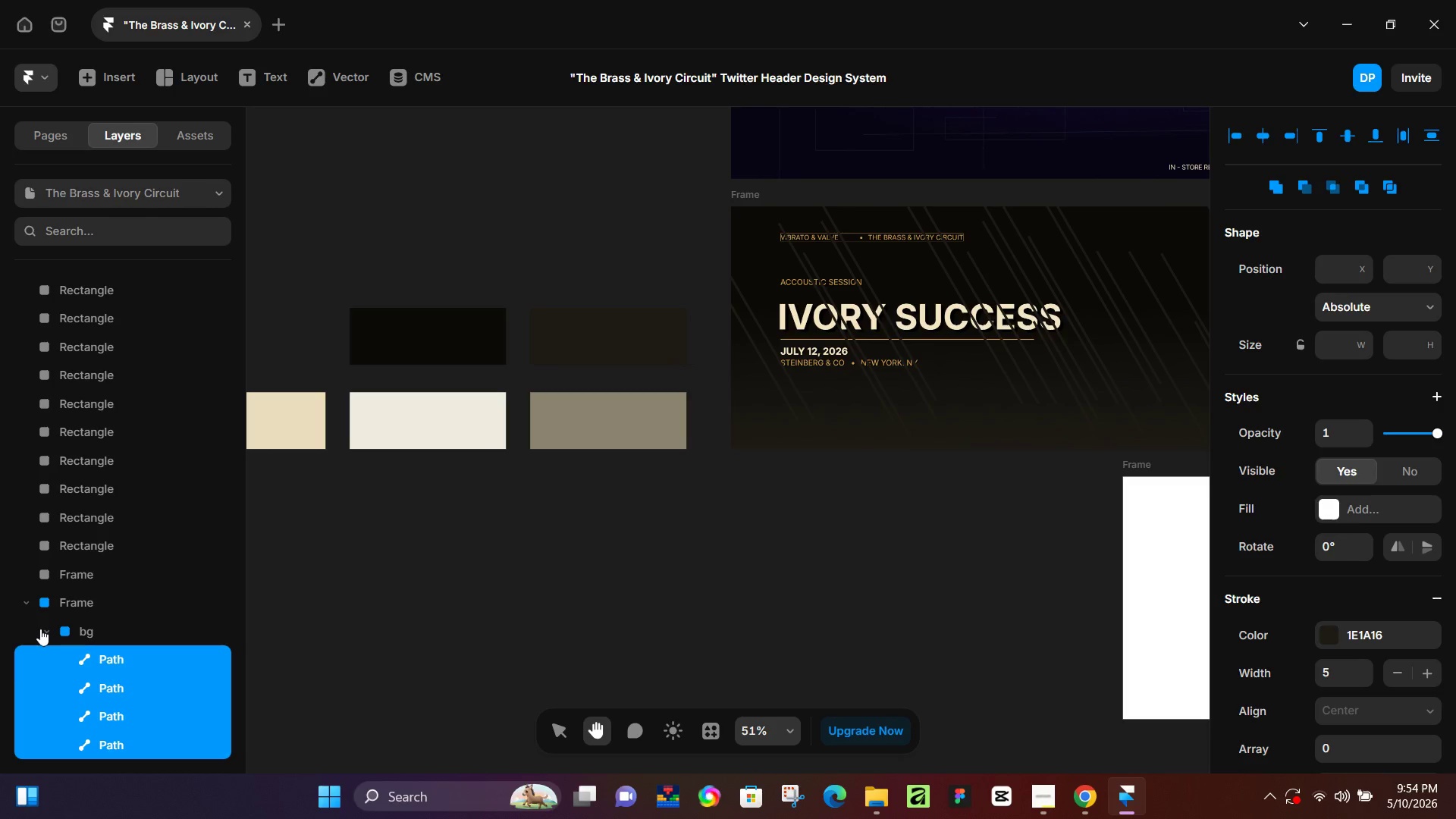 
left_click([42, 629])
 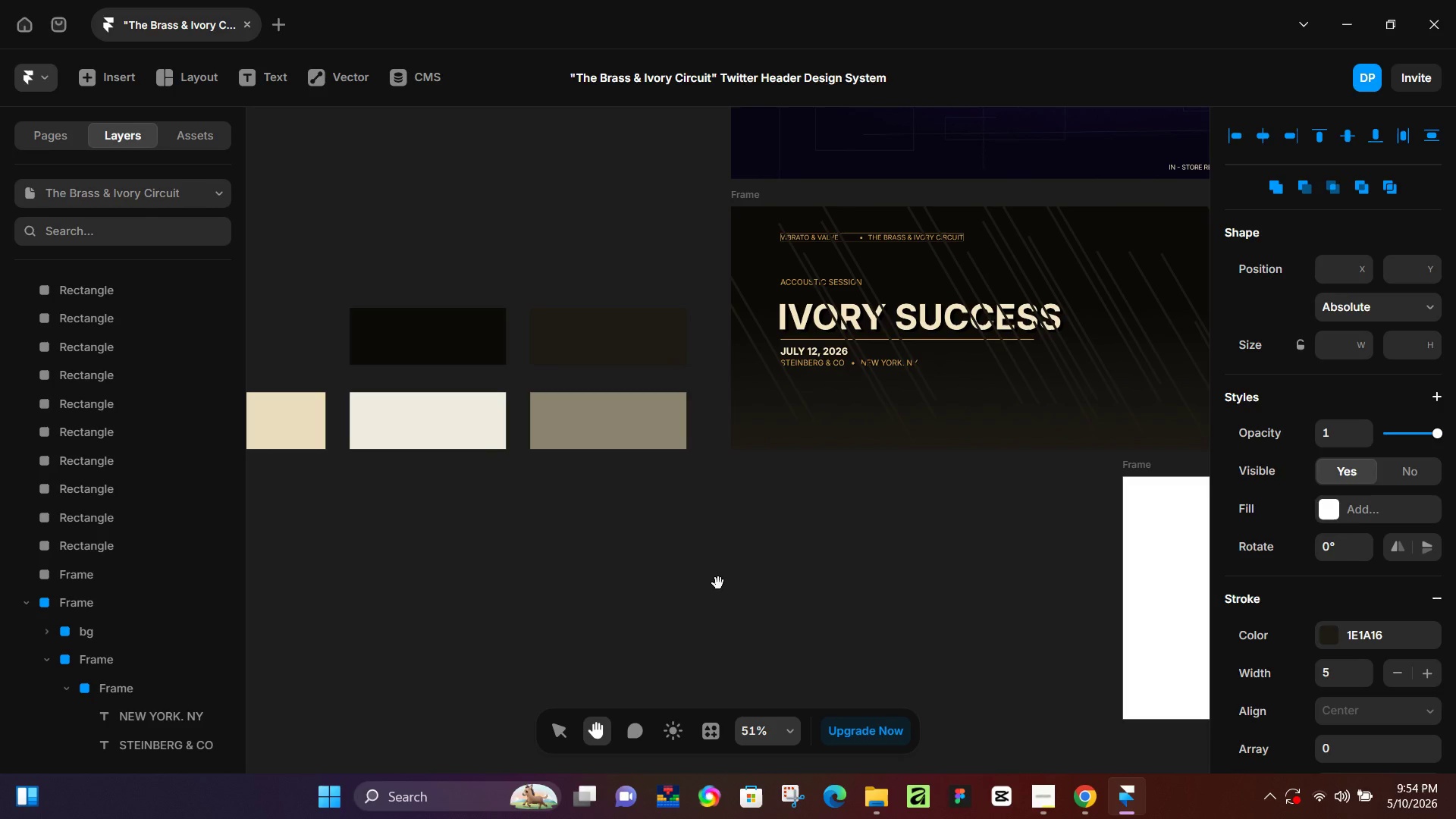 
wait(6.98)
 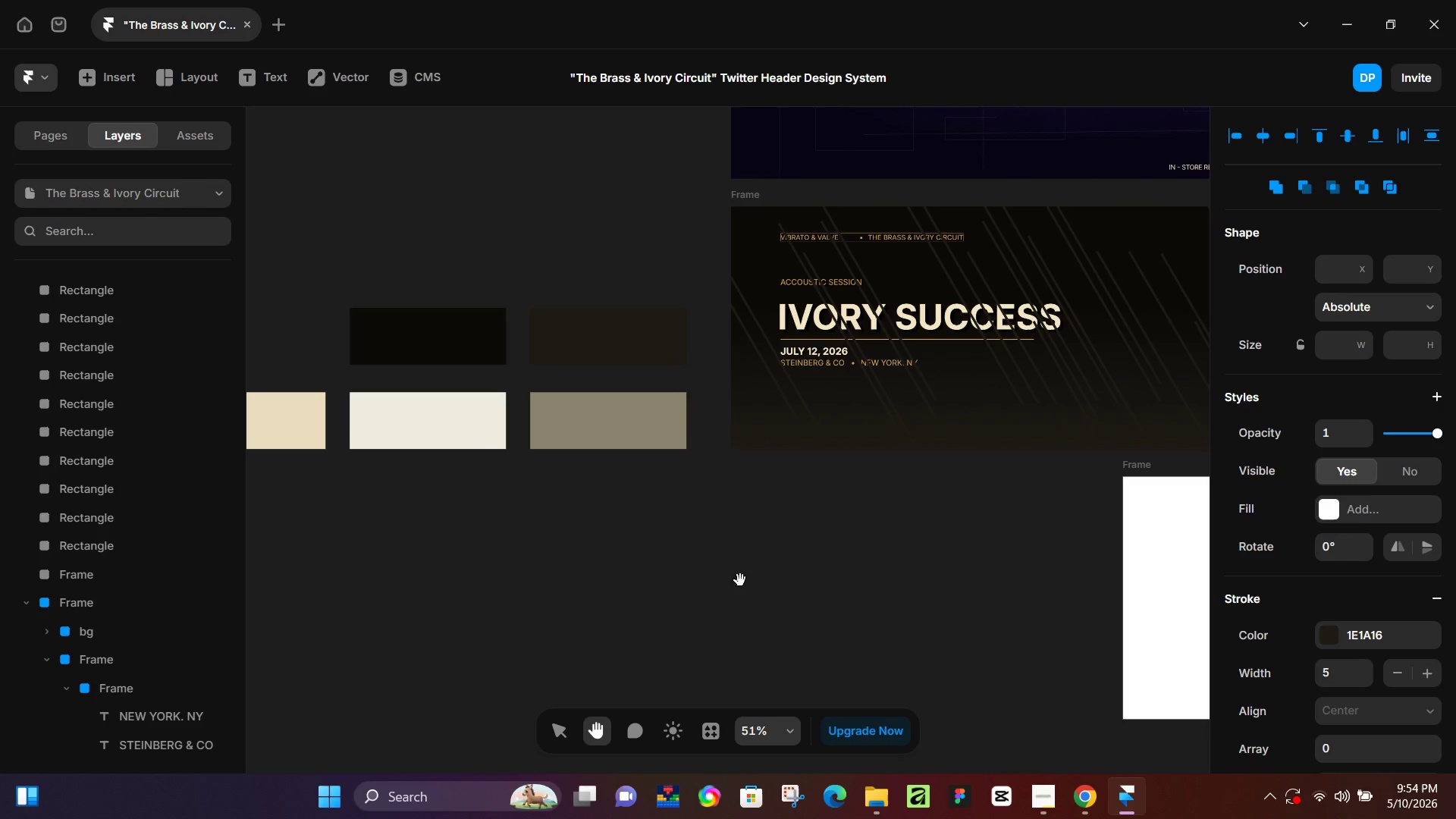 
scroll: coordinate [39, 422], scroll_direction: up, amount: 10.0
 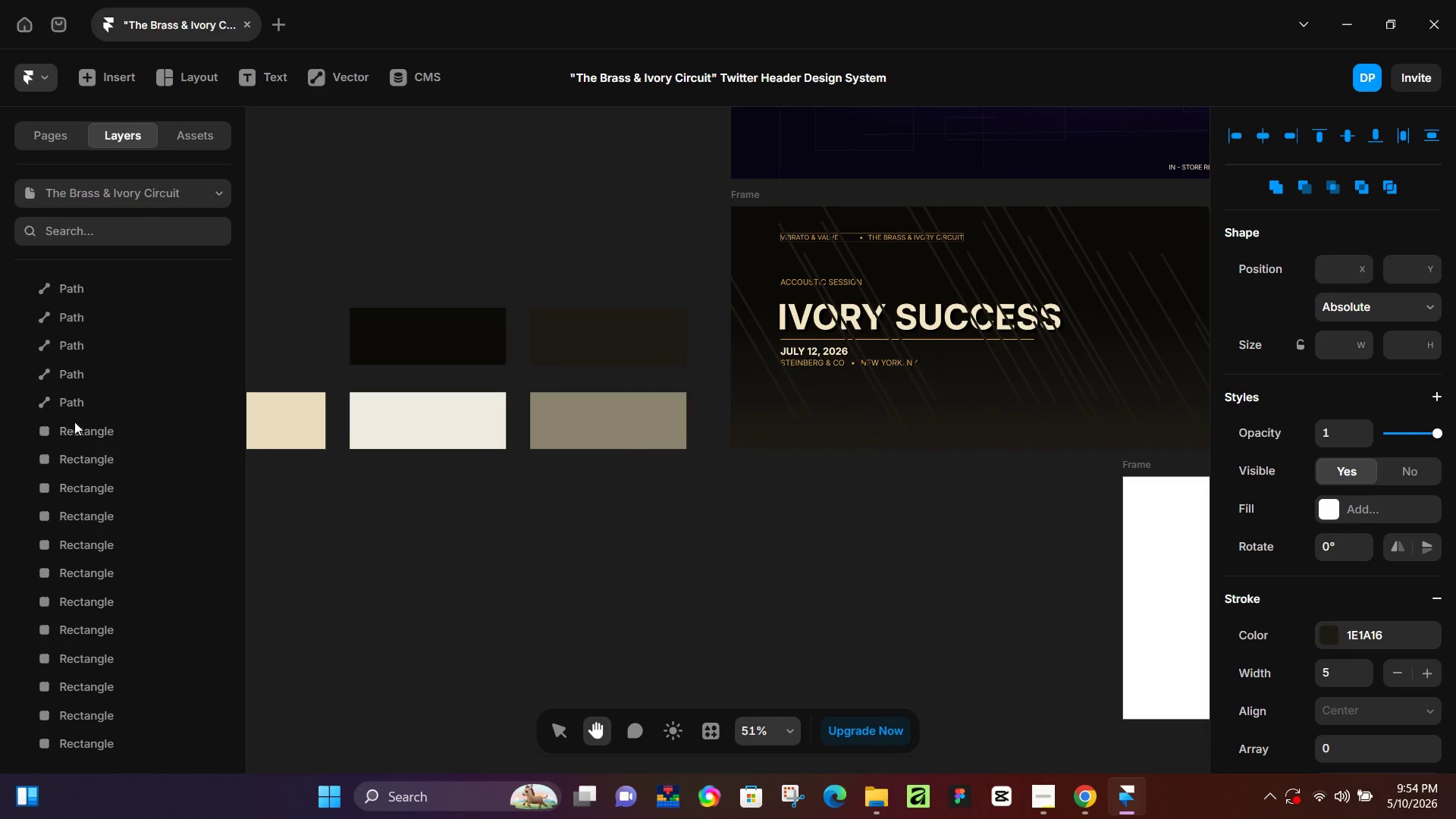 
scroll: coordinate [89, 457], scroll_direction: down, amount: 4.0
 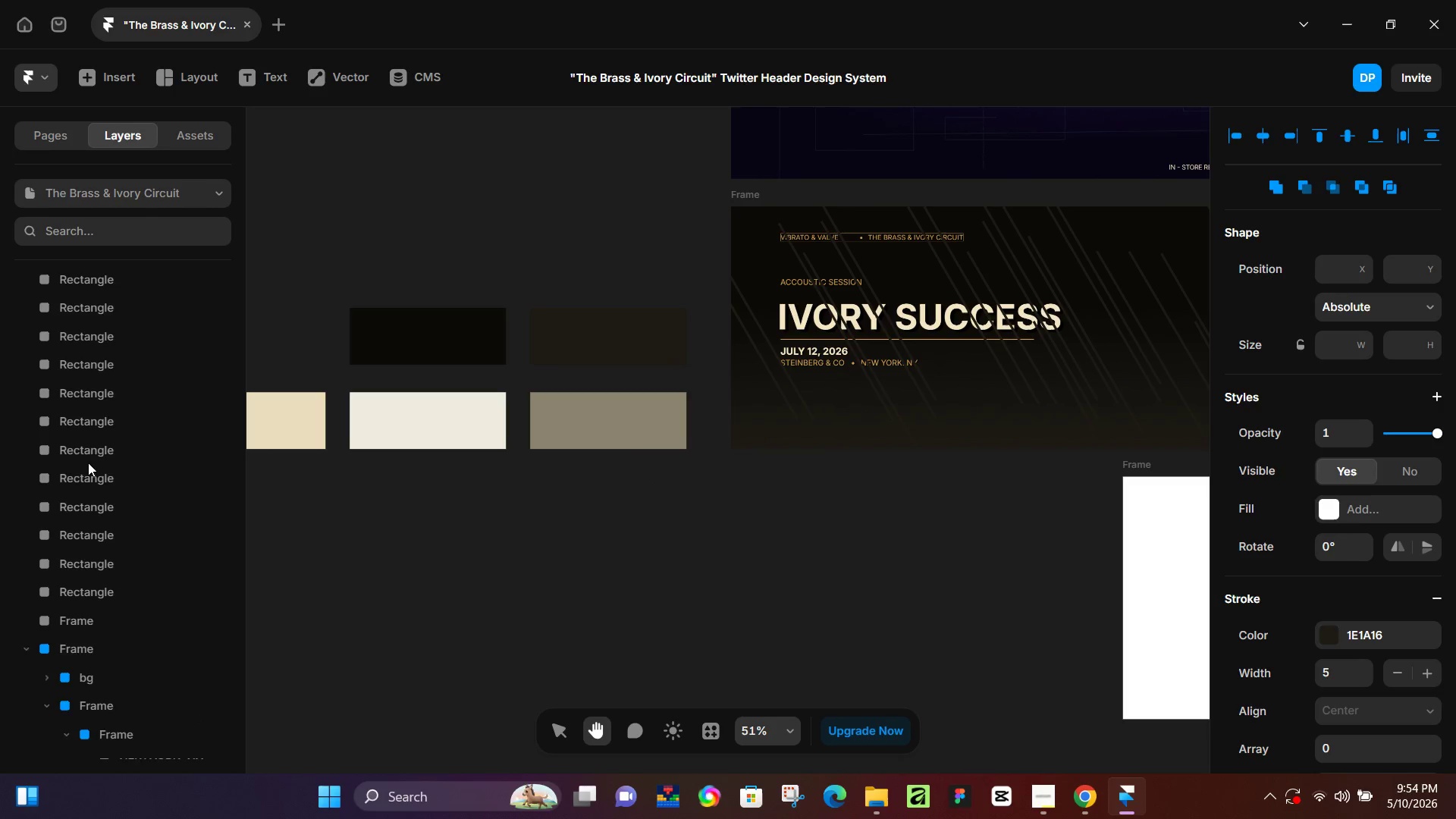 
scroll: coordinate [87, 463], scroll_direction: up, amount: 7.0
 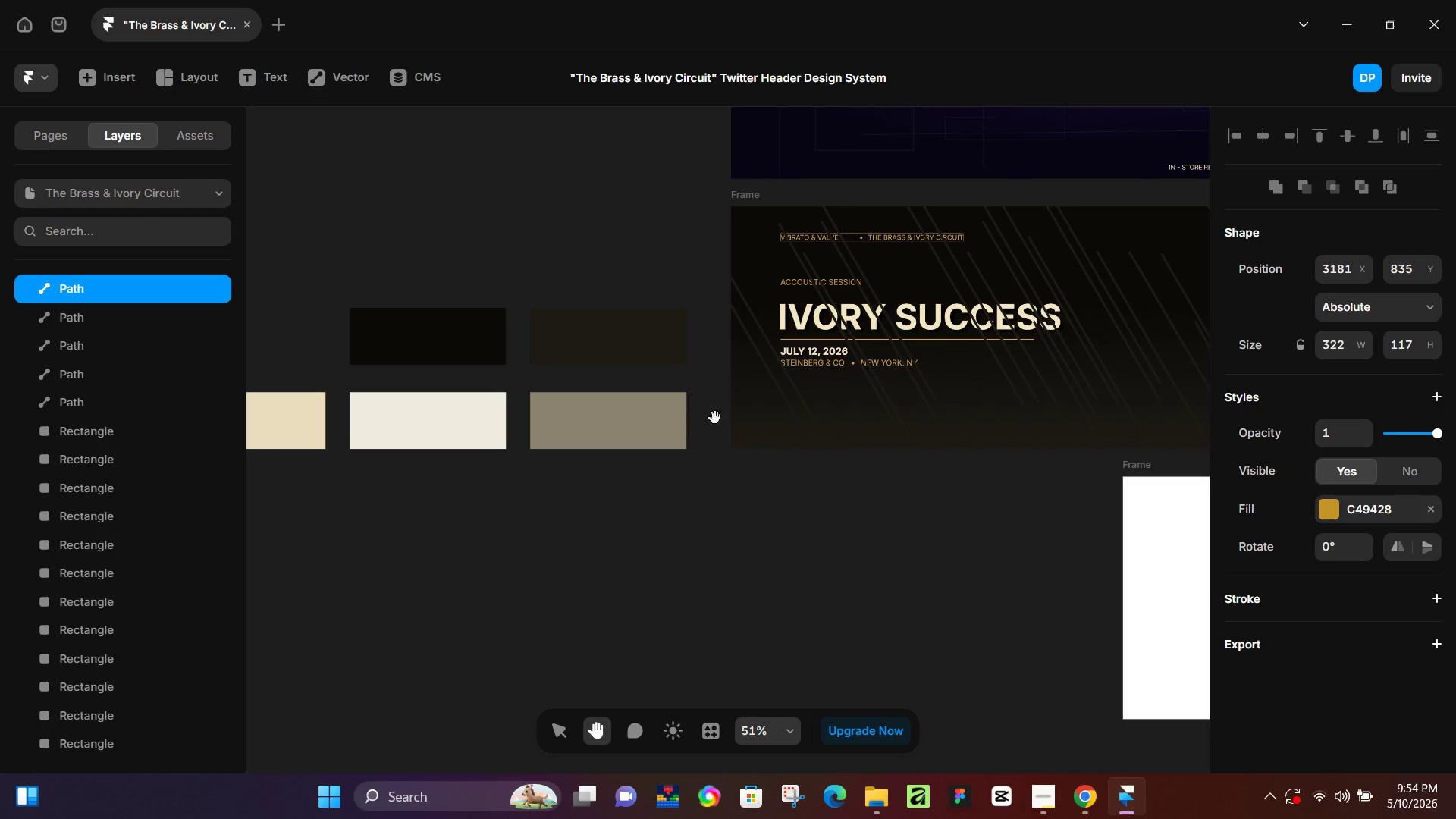 
hold_key(key=Space, duration=0.58)
 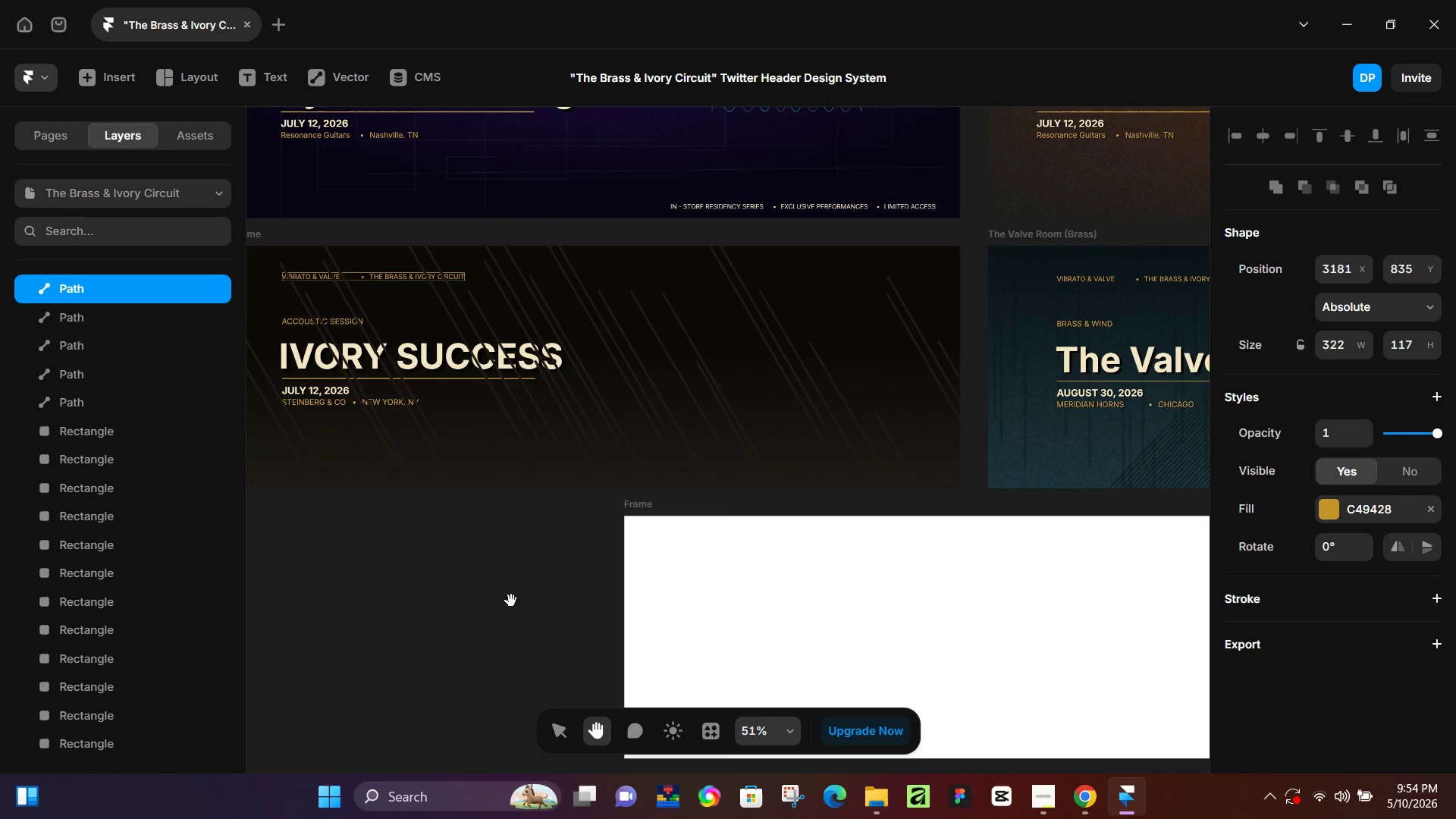 
left_click_drag(start_coordinate=[1006, 564], to_coordinate=[507, 603])
 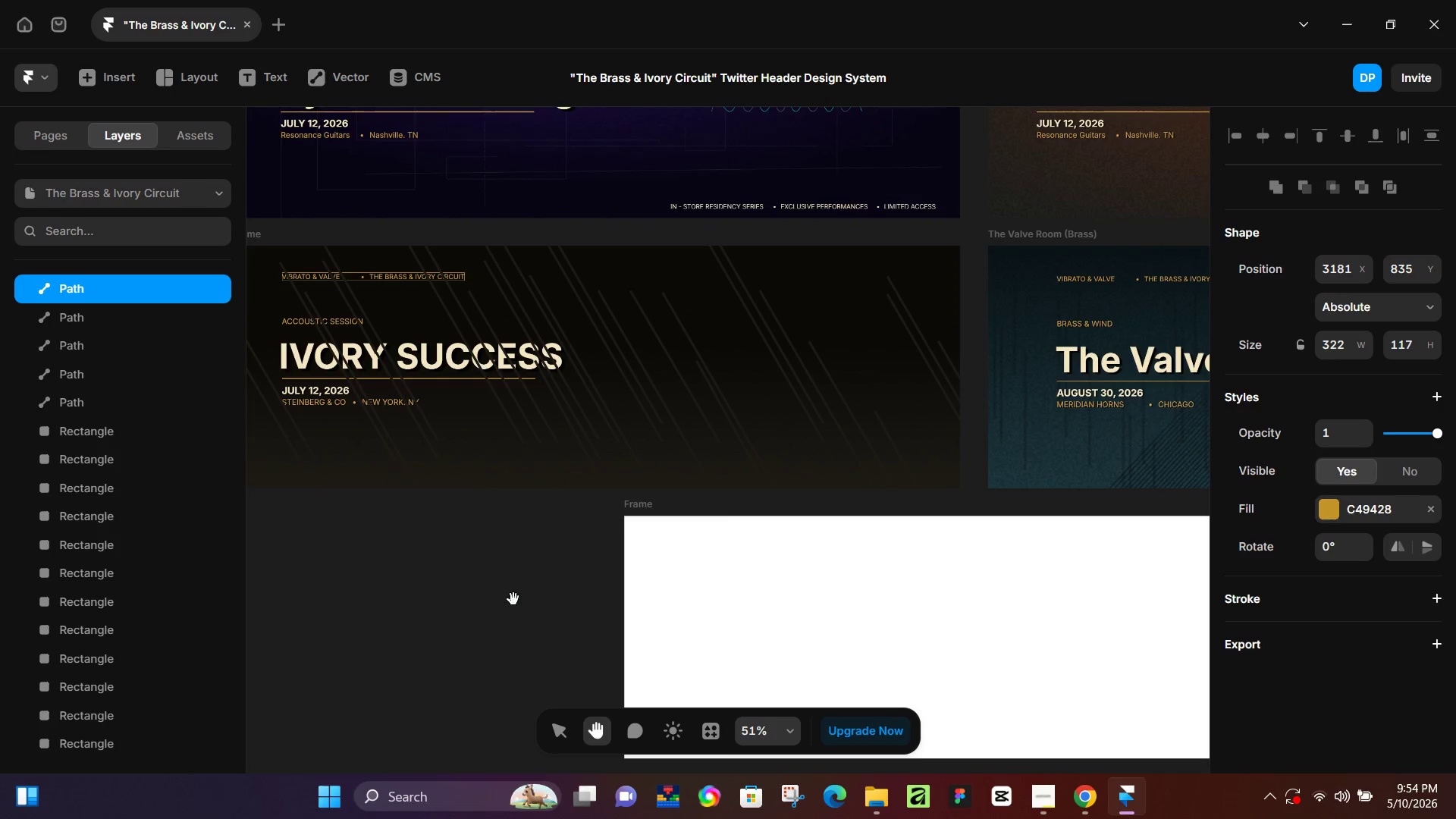 
hold_key(key=ControlLeft, duration=0.47)
scroll: coordinate [496, 578], scroll_direction: down, amount: 6.0
 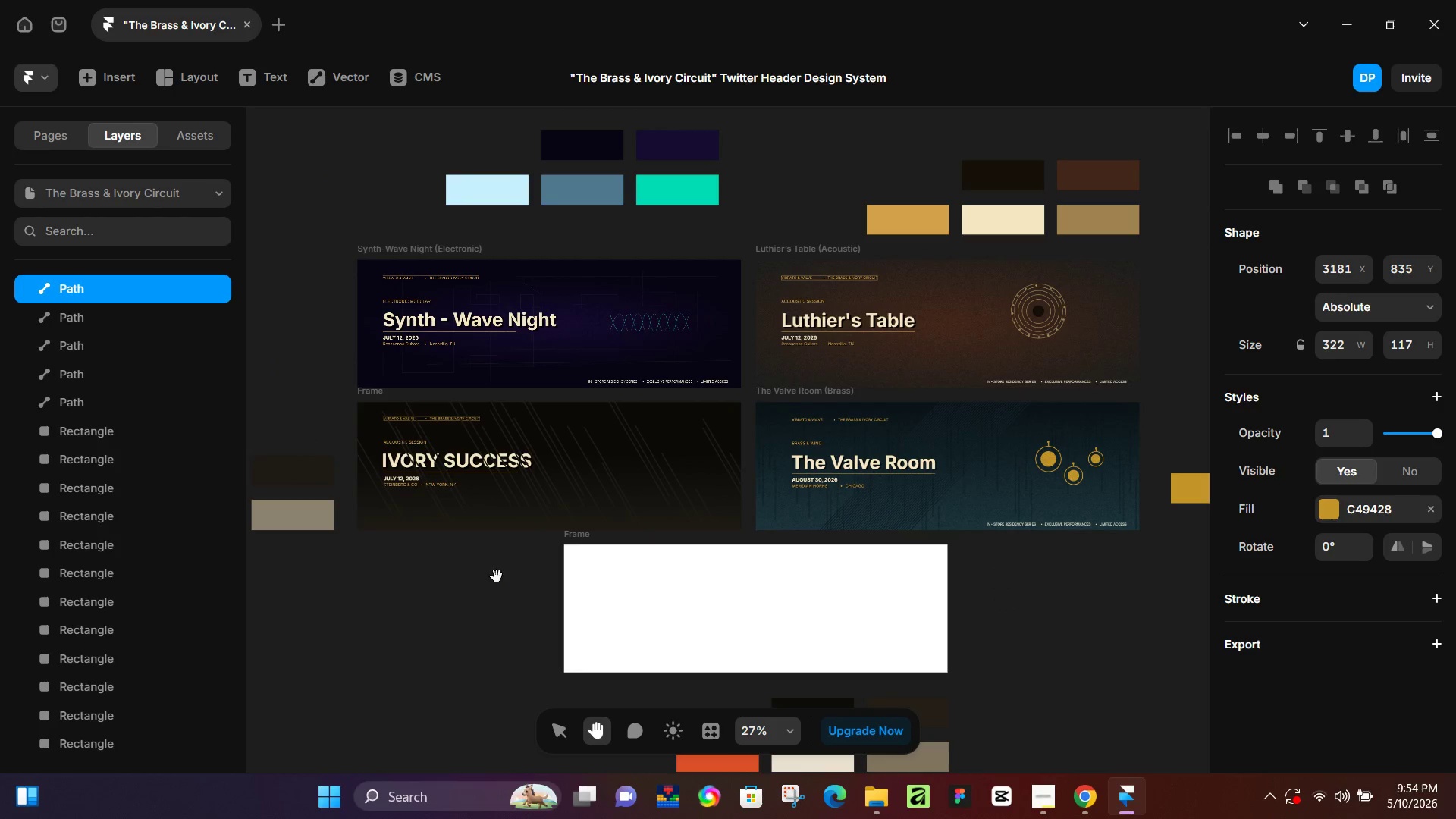 
hold_key(key=ControlLeft, duration=0.33)
scroll: coordinate [519, 570], scroll_direction: down, amount: 4.0
 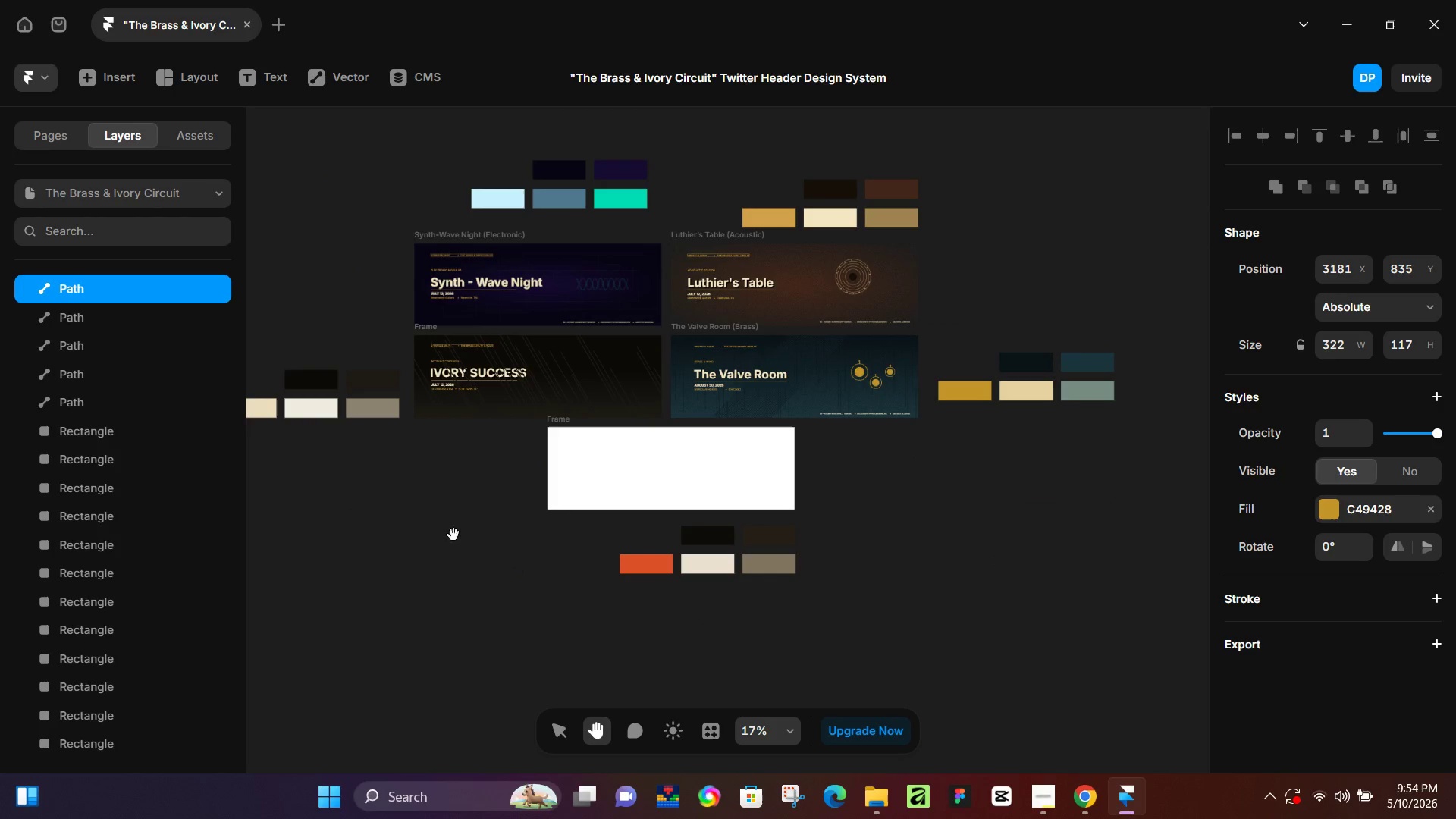 
left_click([75, 324])
 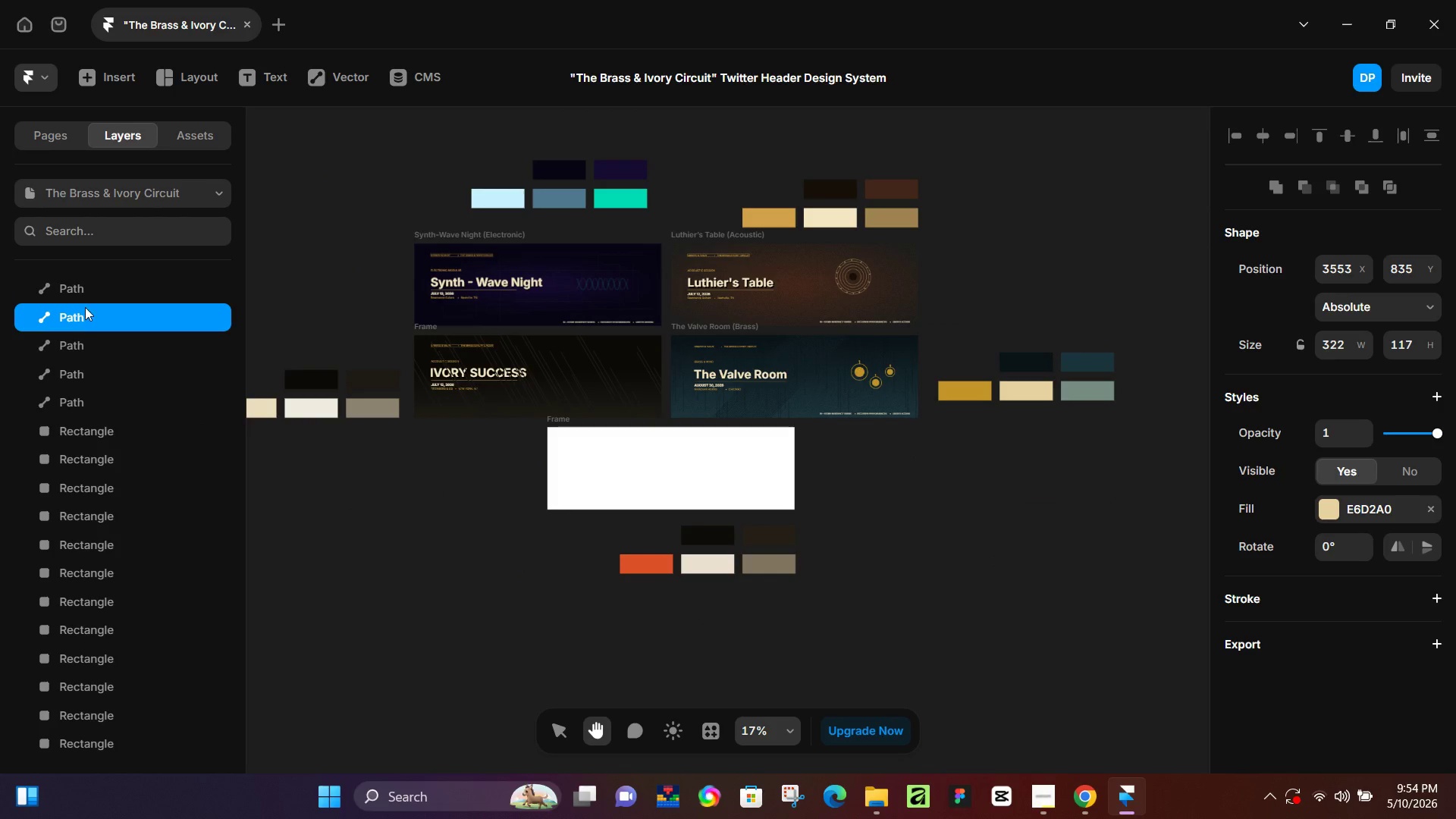 
left_click([90, 302])
 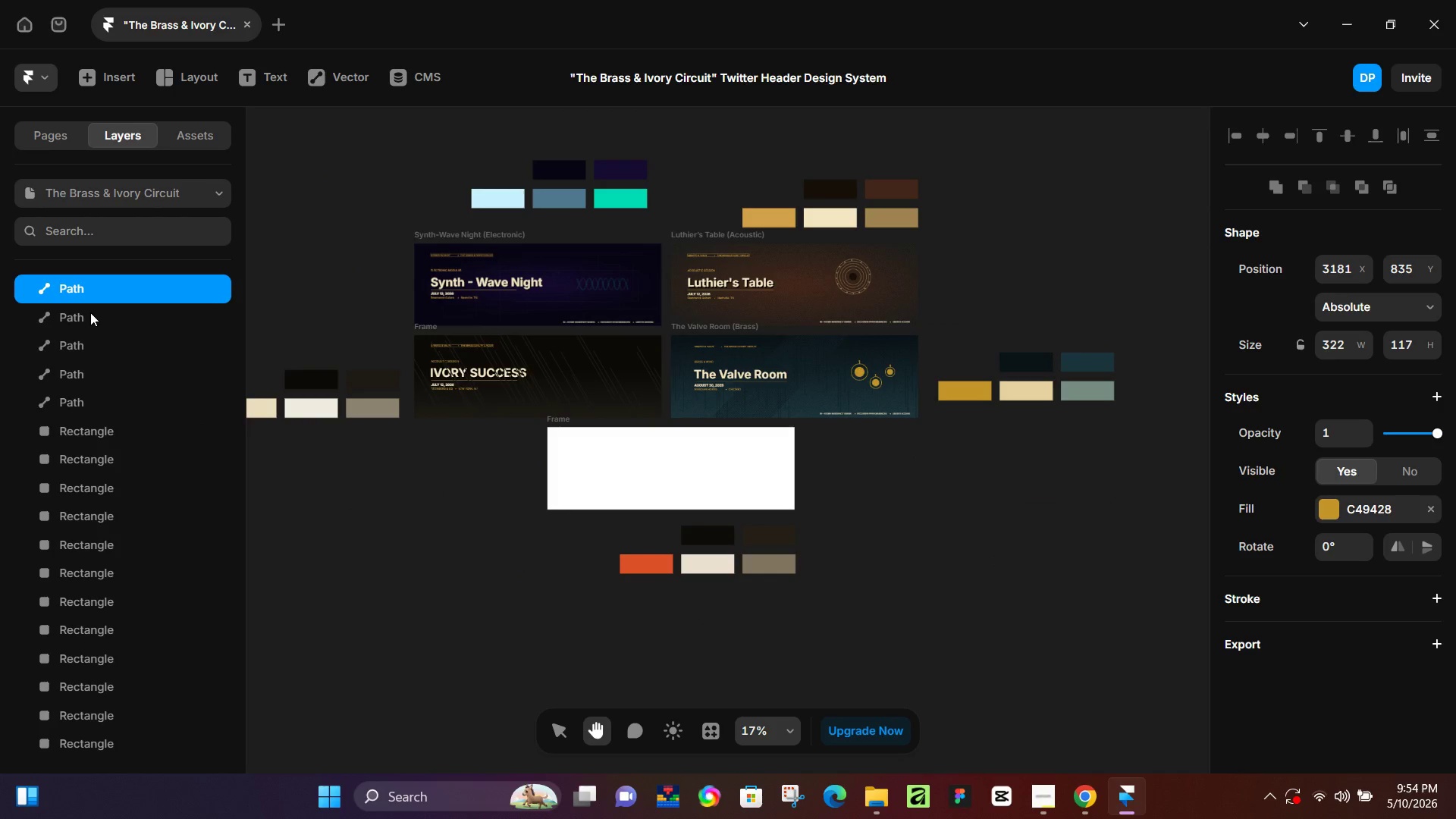 
left_click([86, 322])
 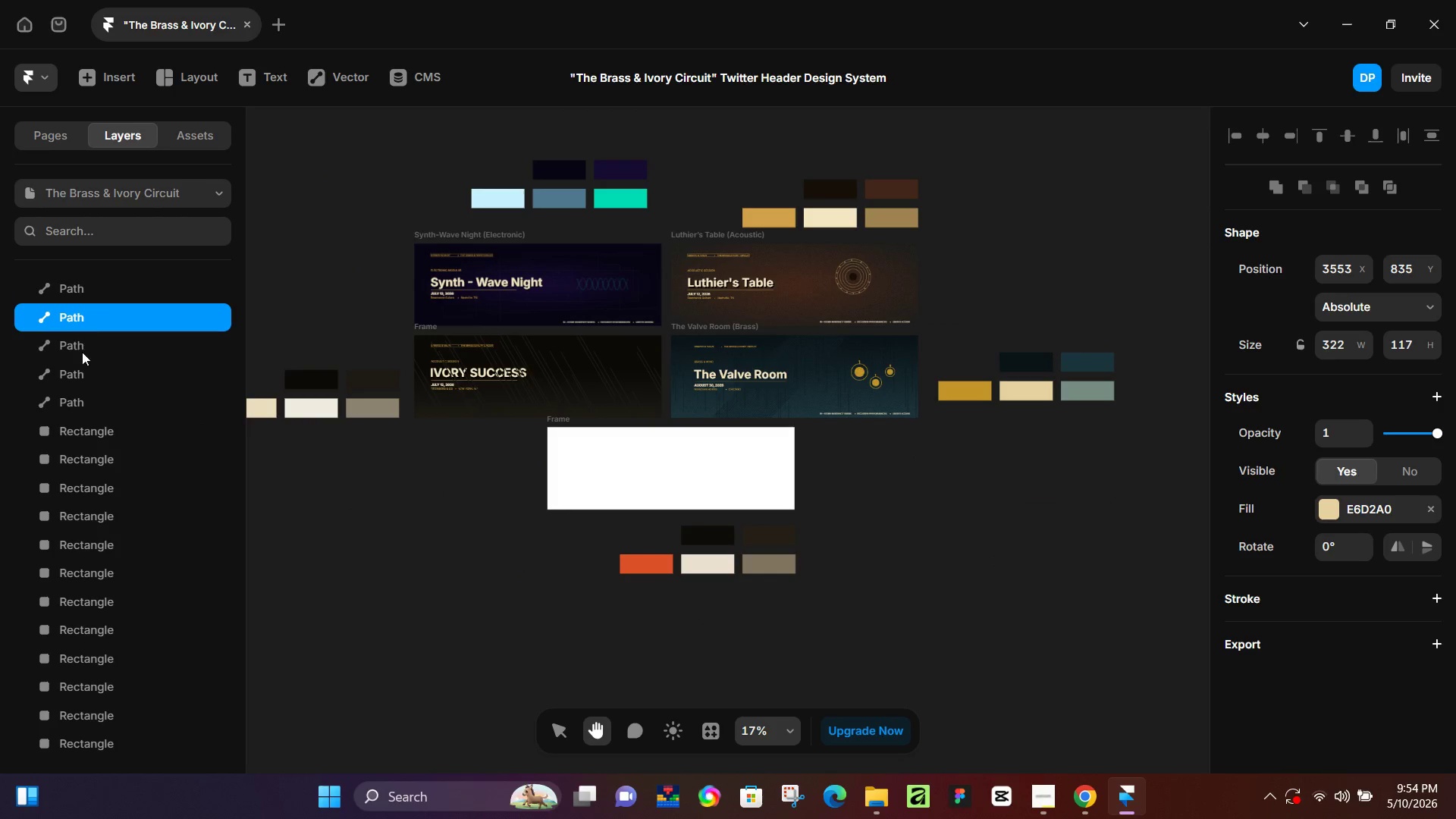 
double_click([81, 354])
 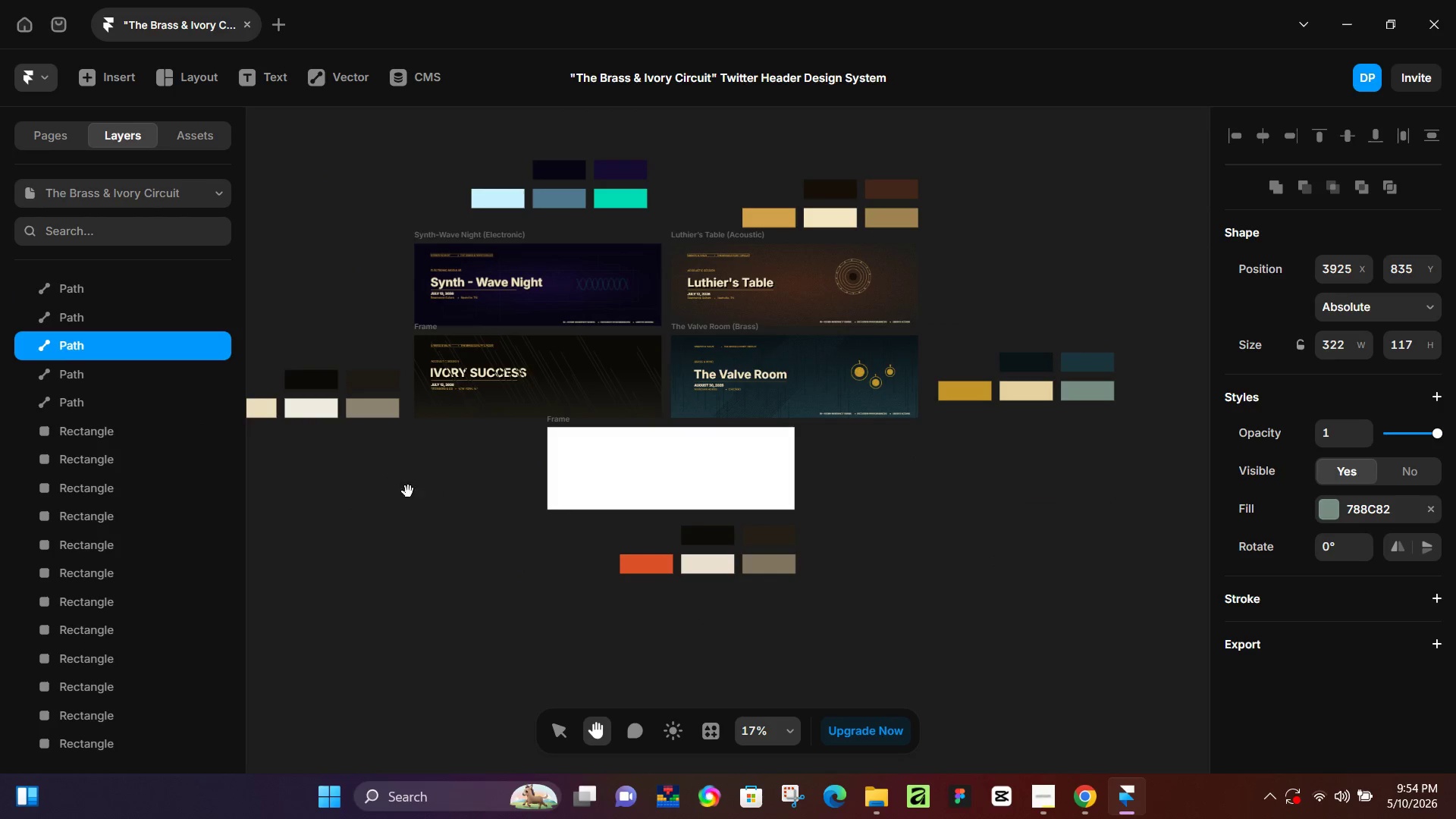 
left_click([407, 509])
 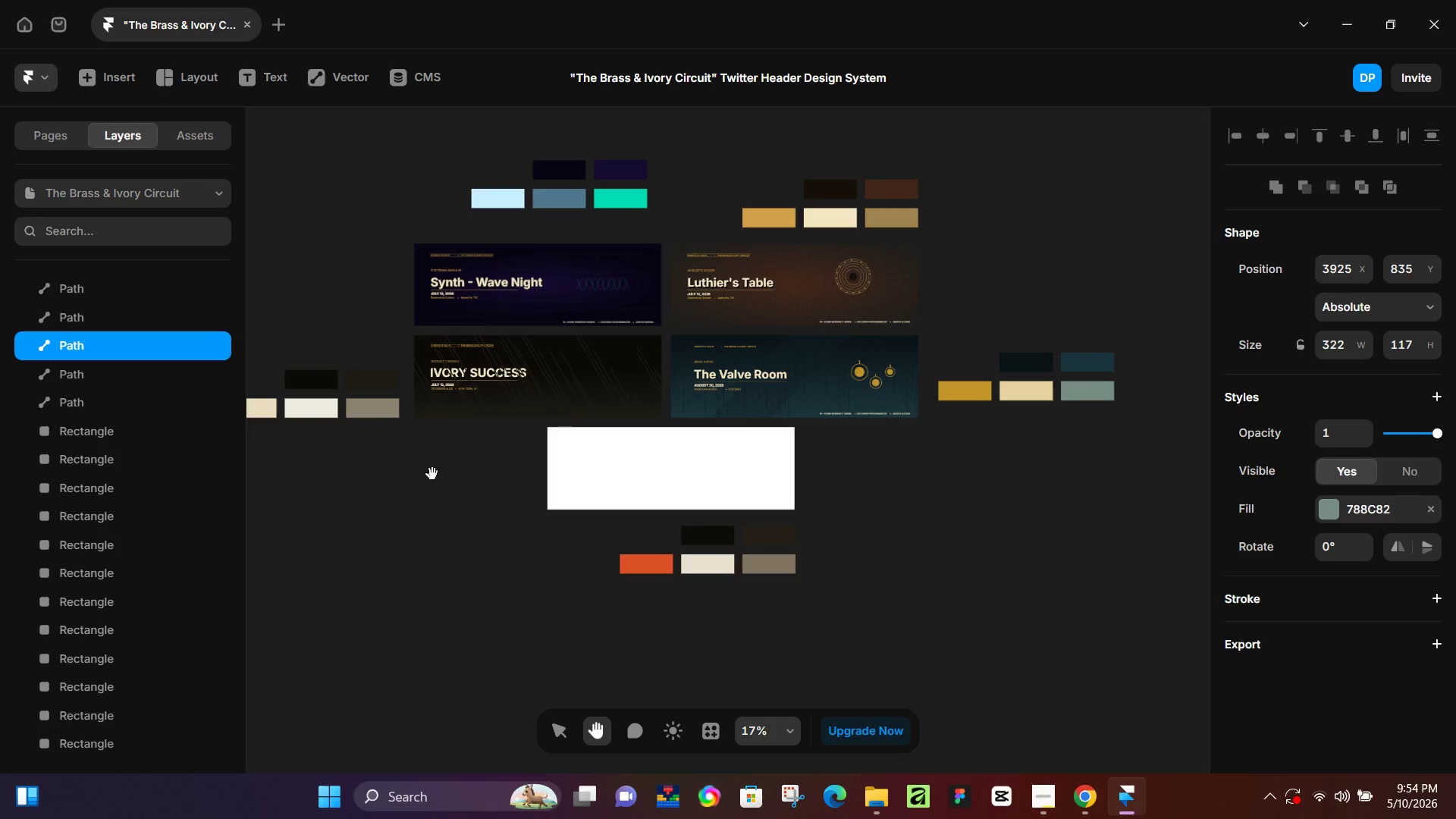 
hold_key(key=ControlLeft, duration=0.5)
 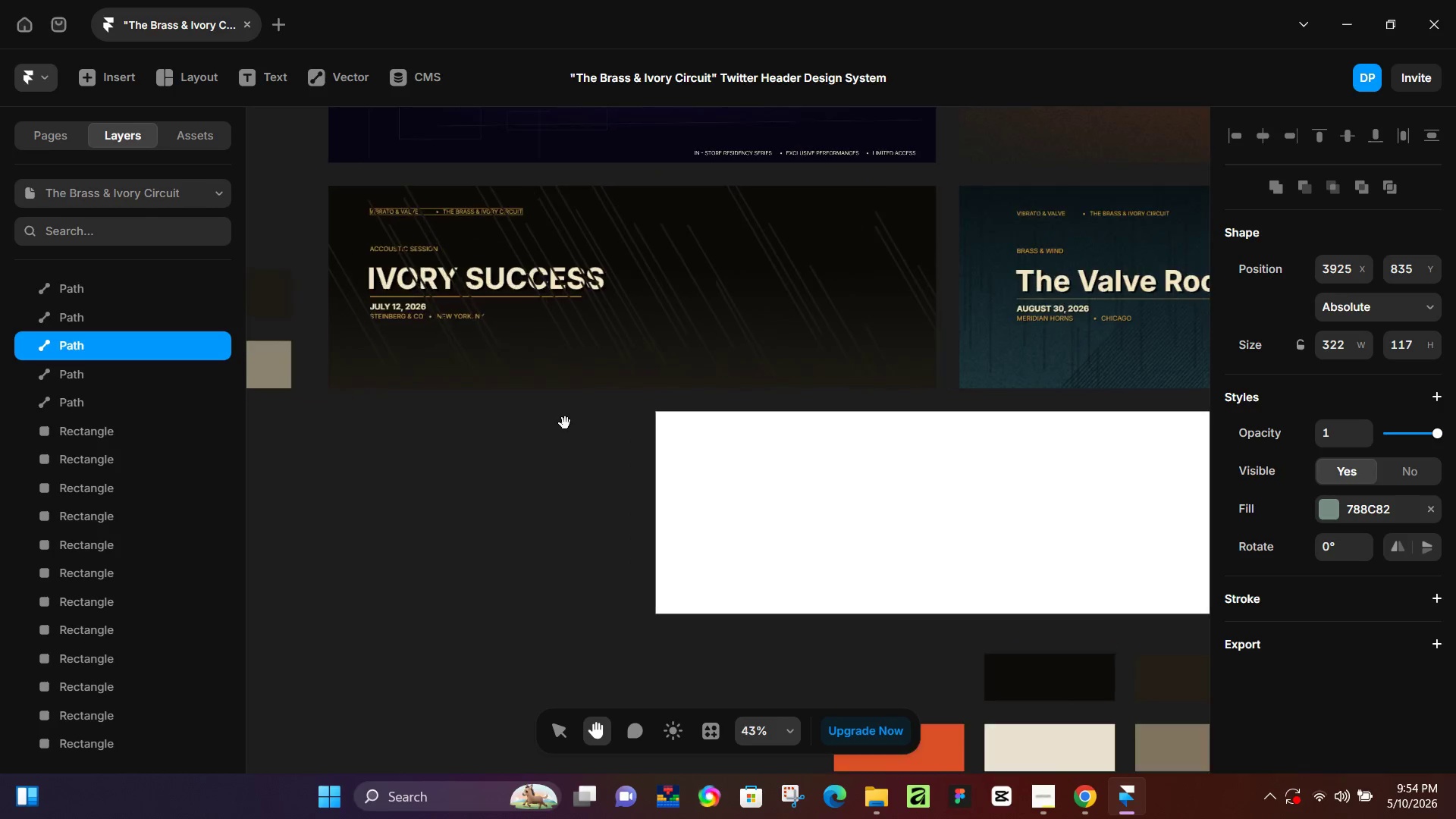 
hold_key(key=ControlLeft, duration=0.42)
 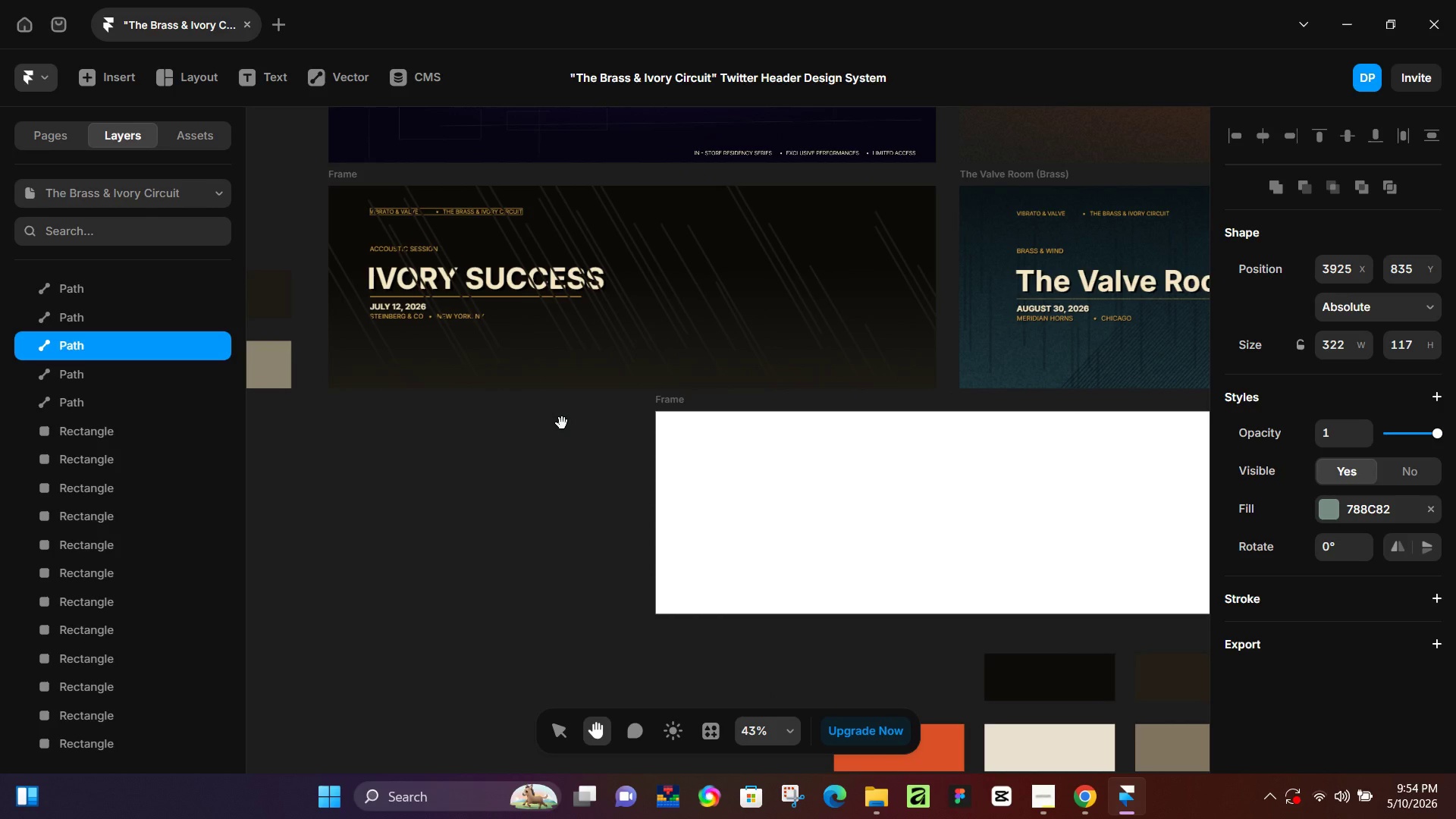 
scroll: coordinate [560, 425], scroll_direction: up, amount: 13.0
 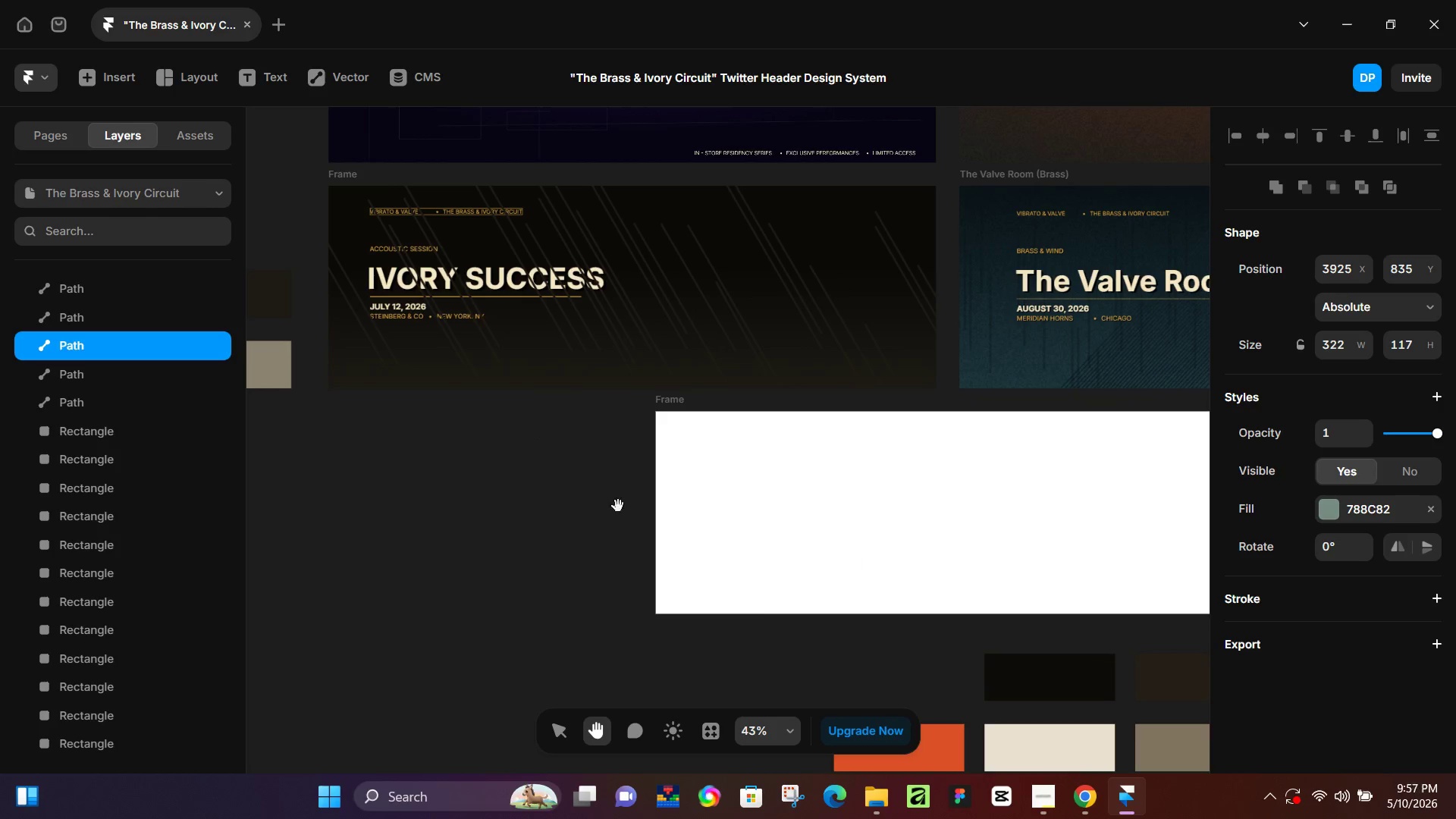 
wait(137.98)
 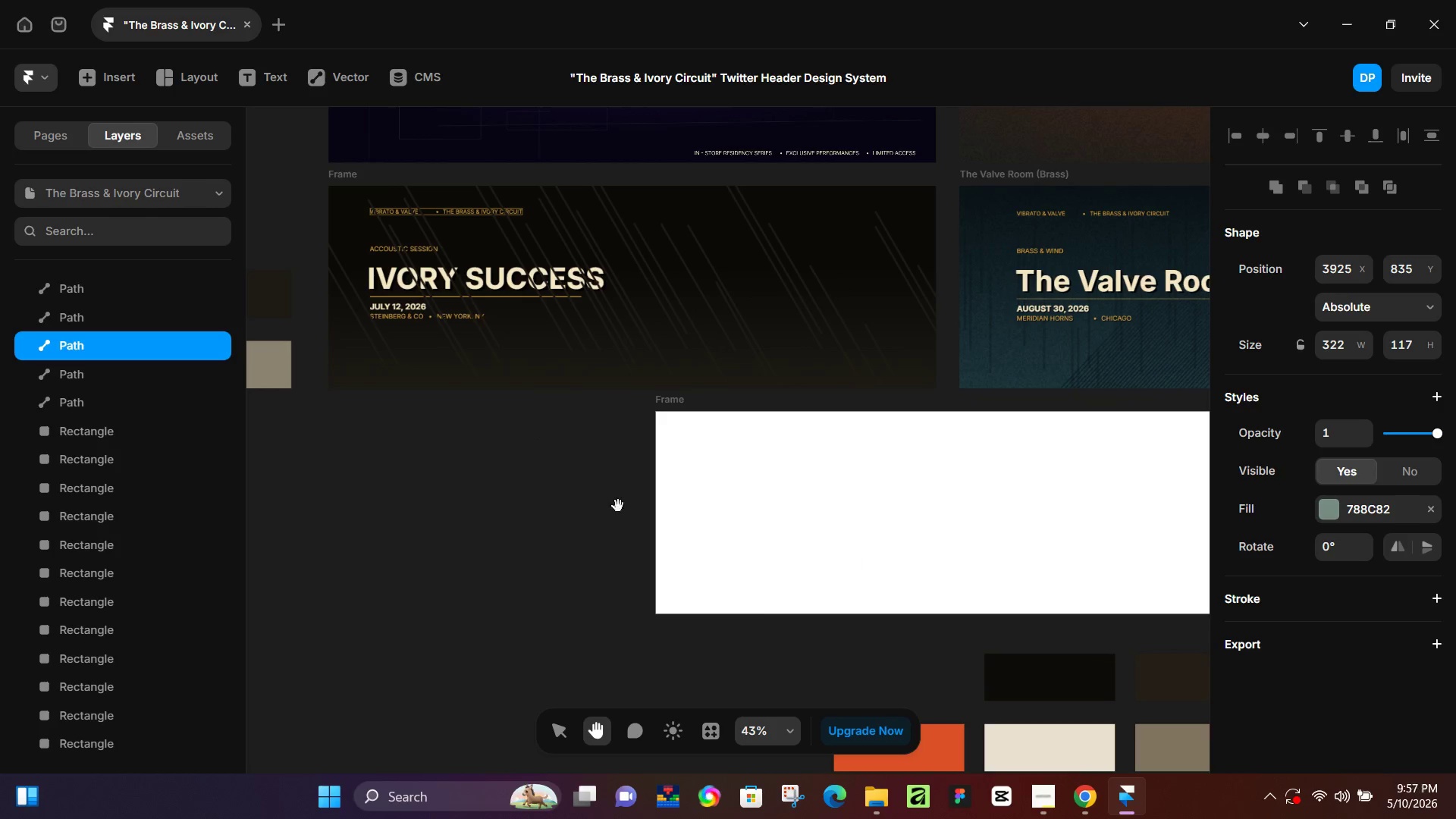 
left_click([405, 511])
 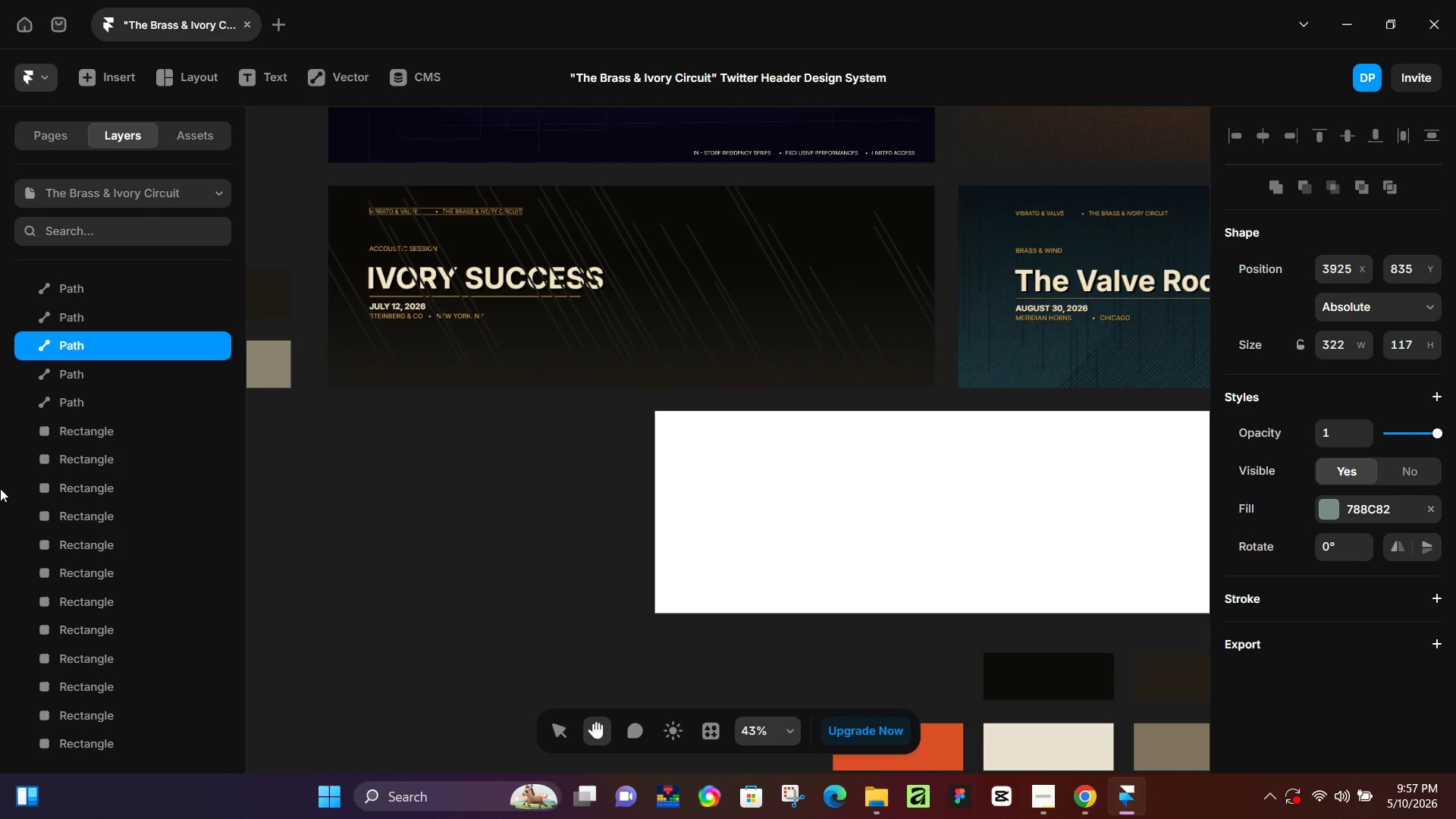 
scroll: coordinate [101, 492], scroll_direction: down, amount: 11.0
 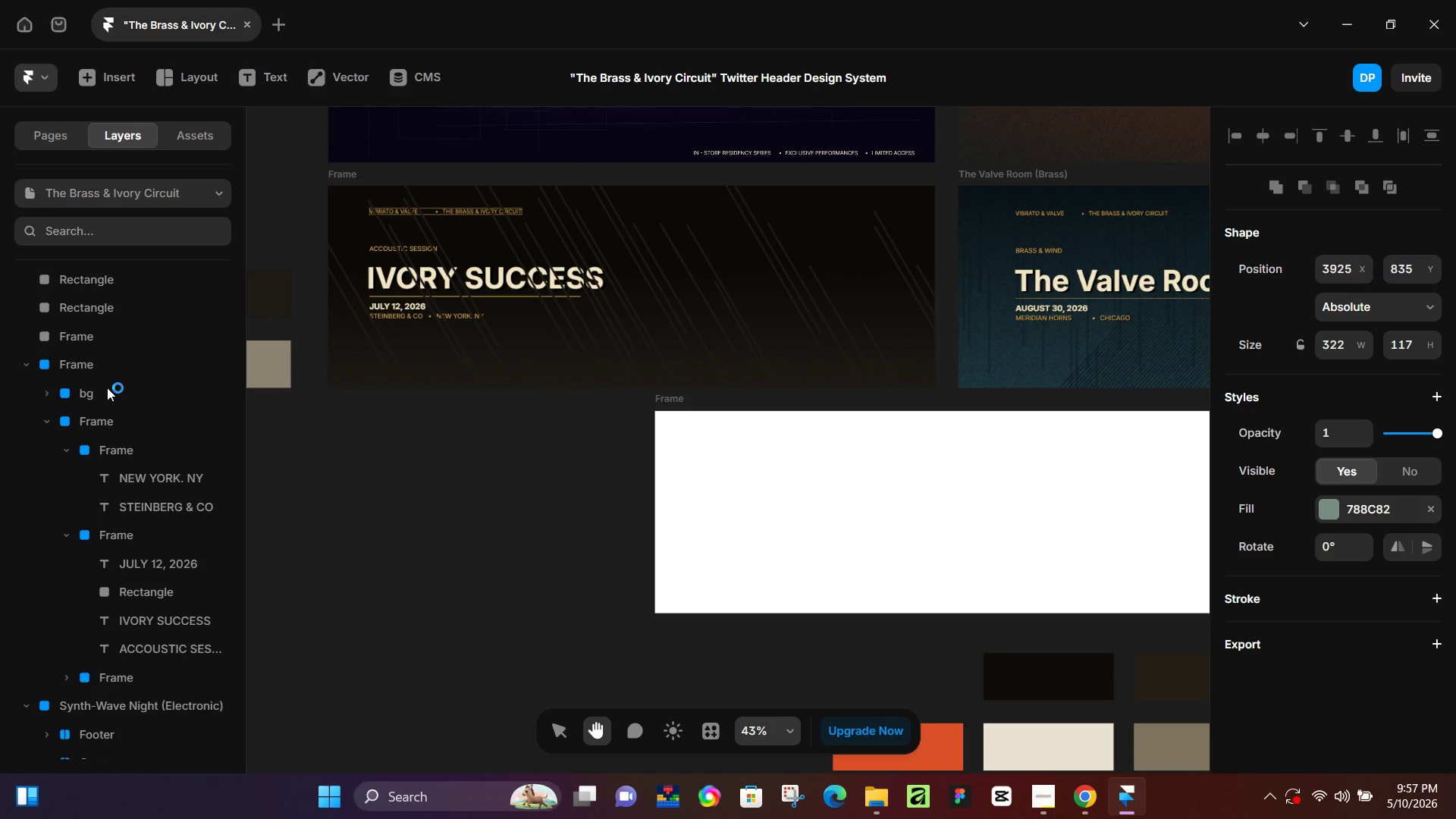 
left_click([107, 386])
 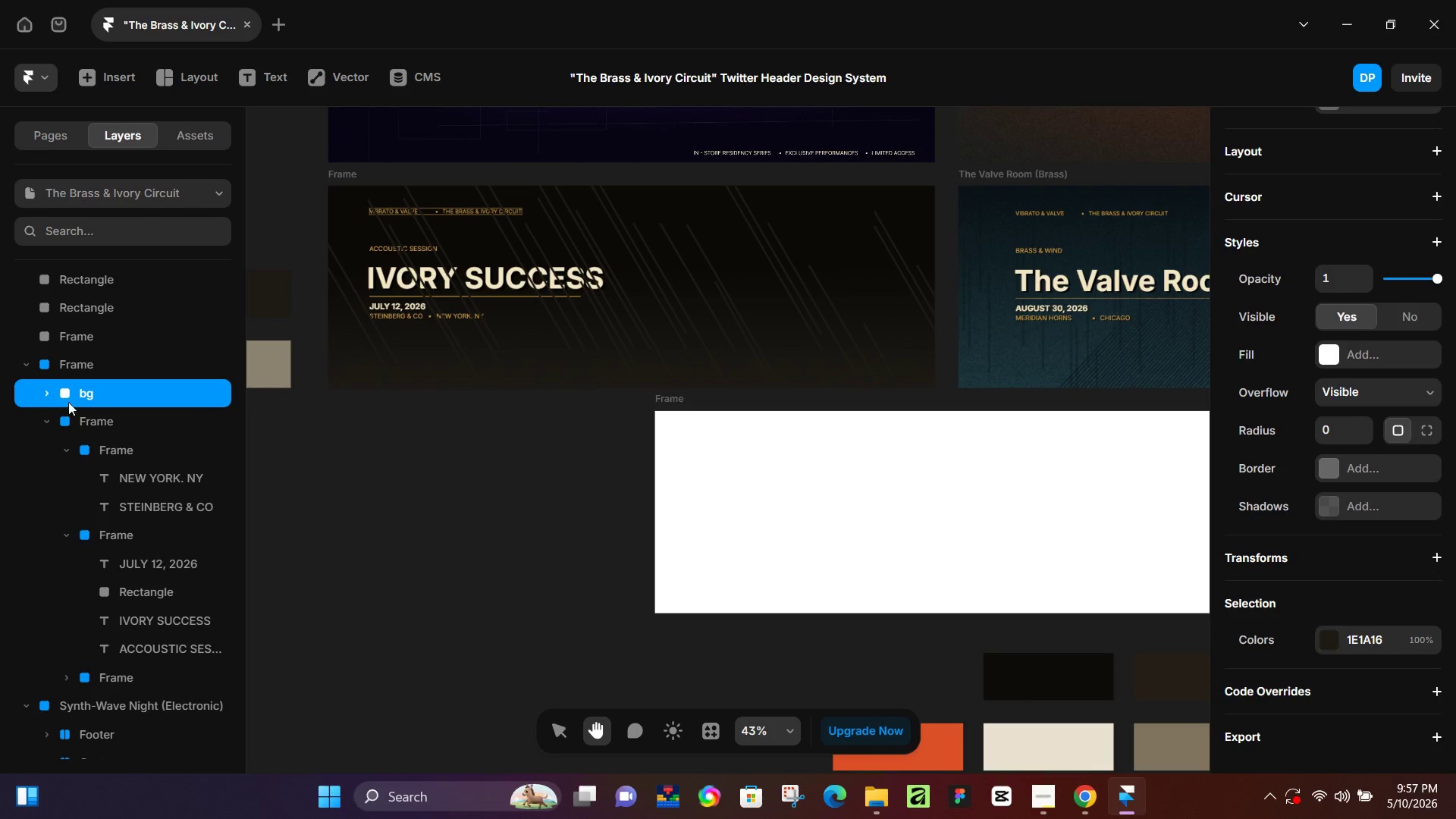 
left_click([71, 367])
 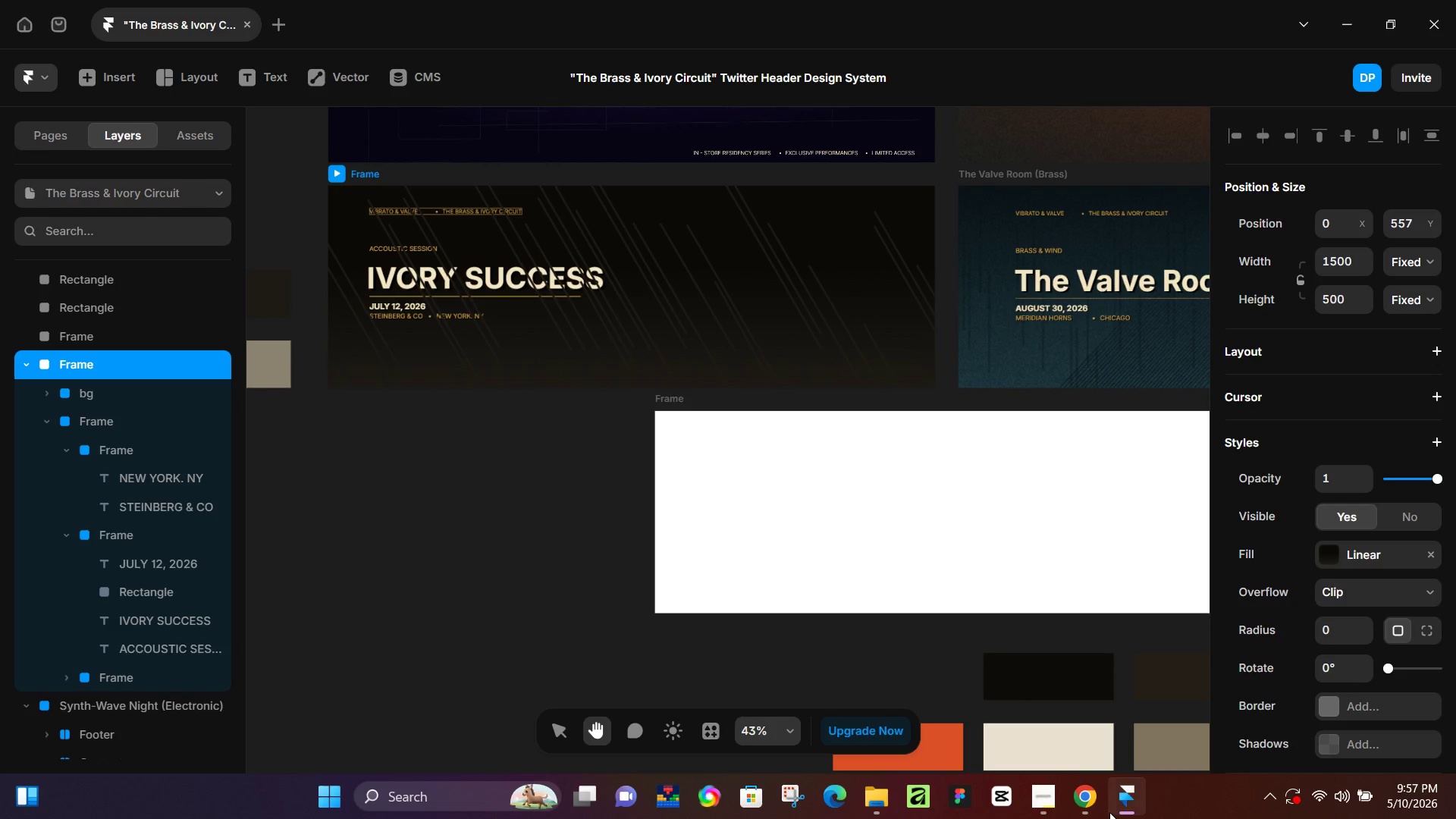 
left_click([1052, 795])